 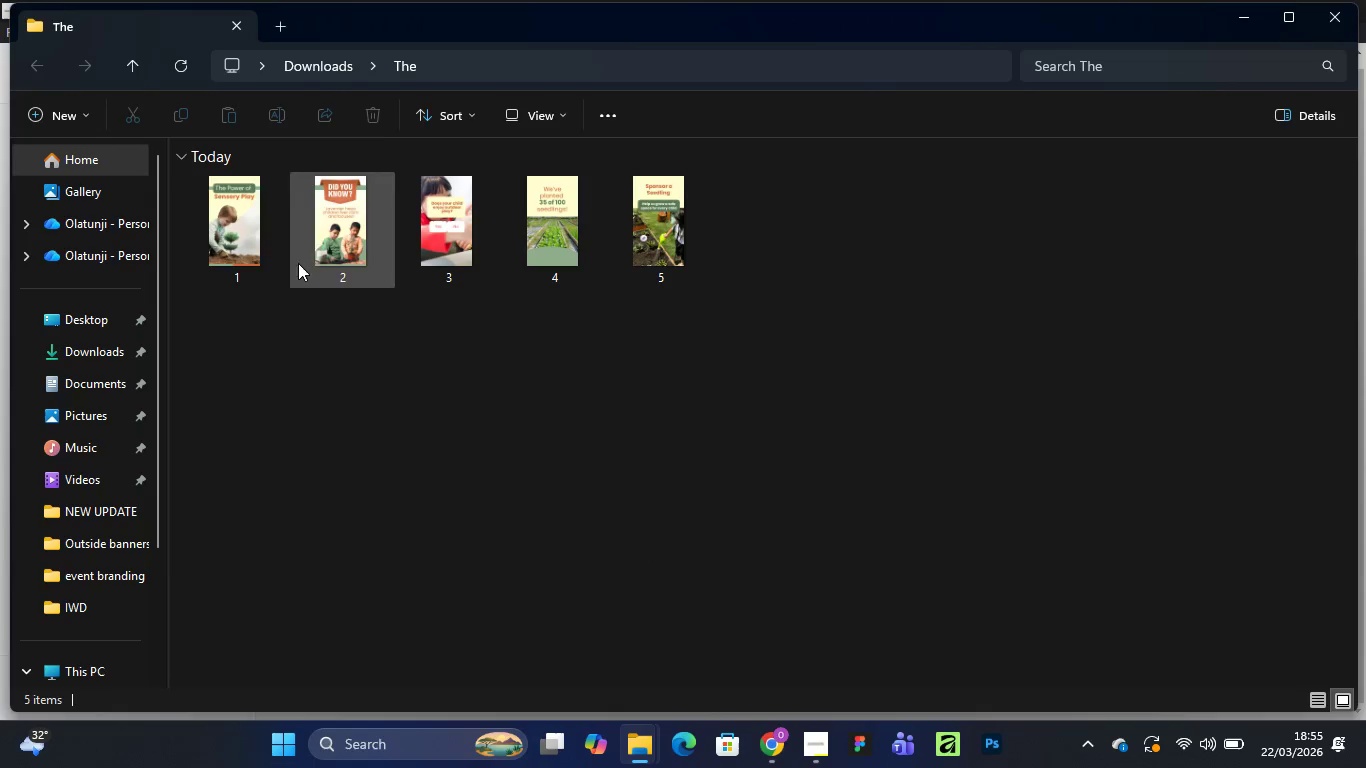 
right_click([233, 229])
 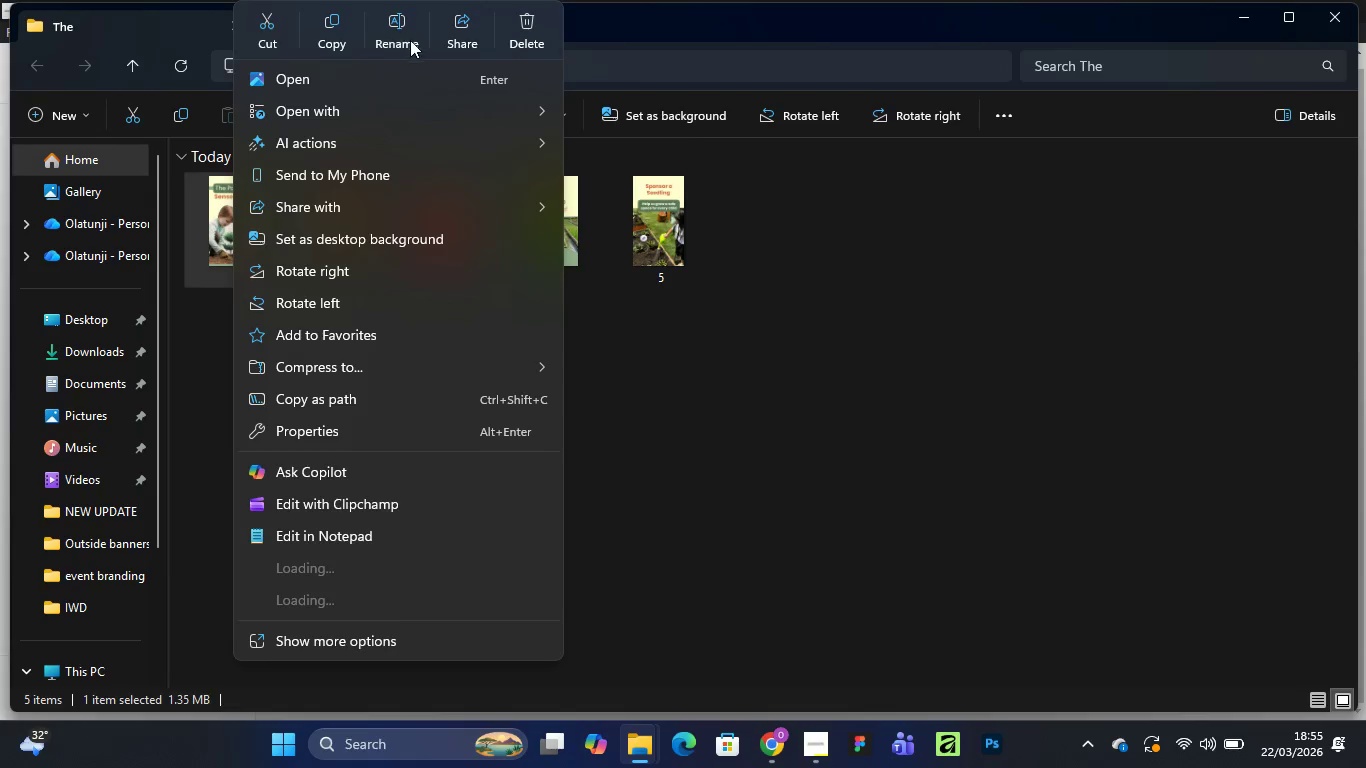 
left_click([403, 22])
 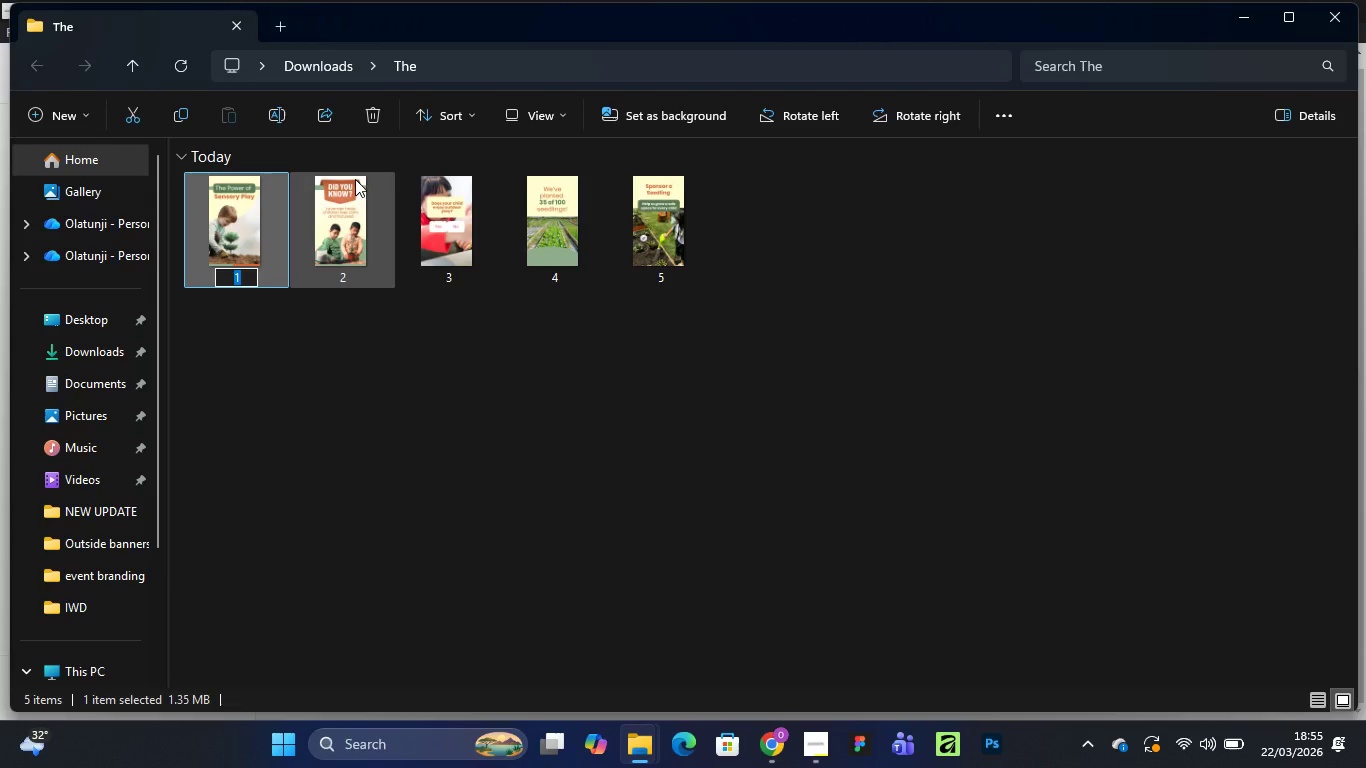 
key(Control+V)
 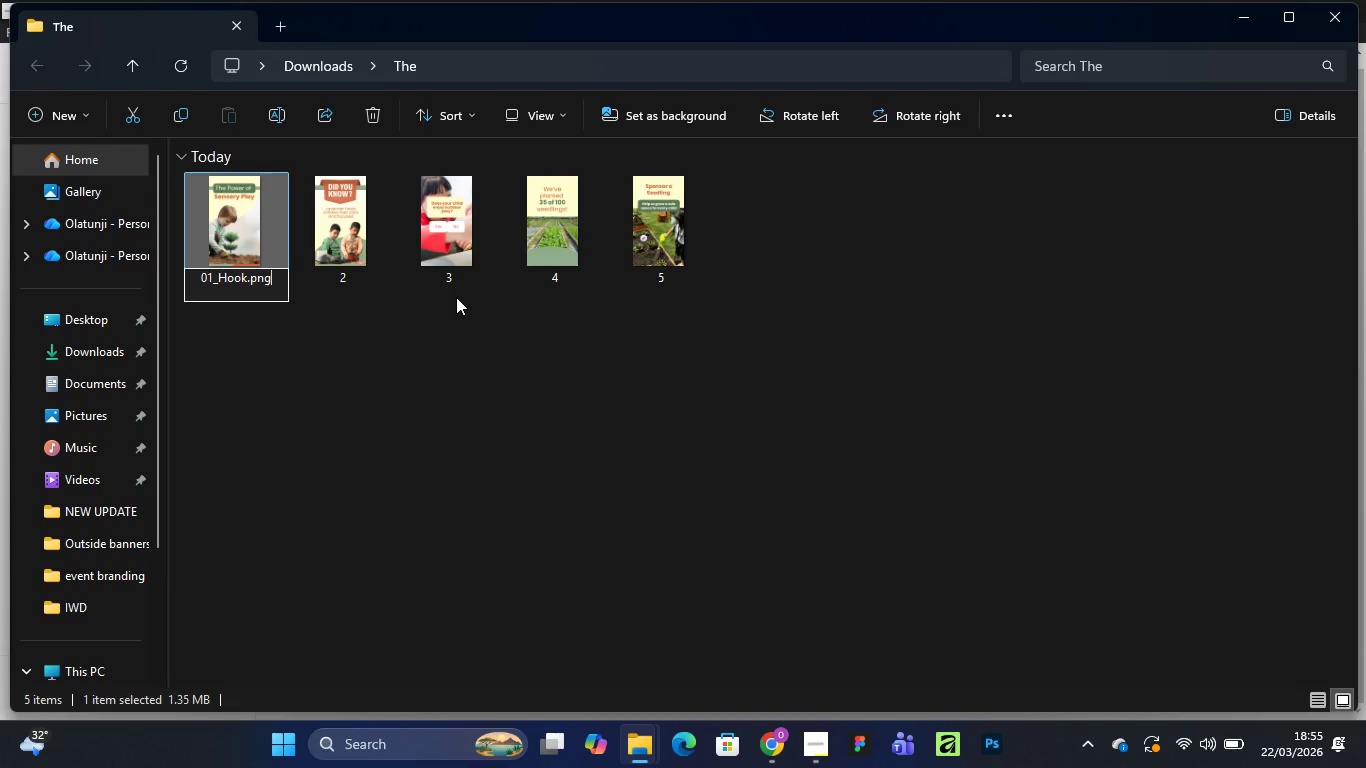 
key(Enter)
 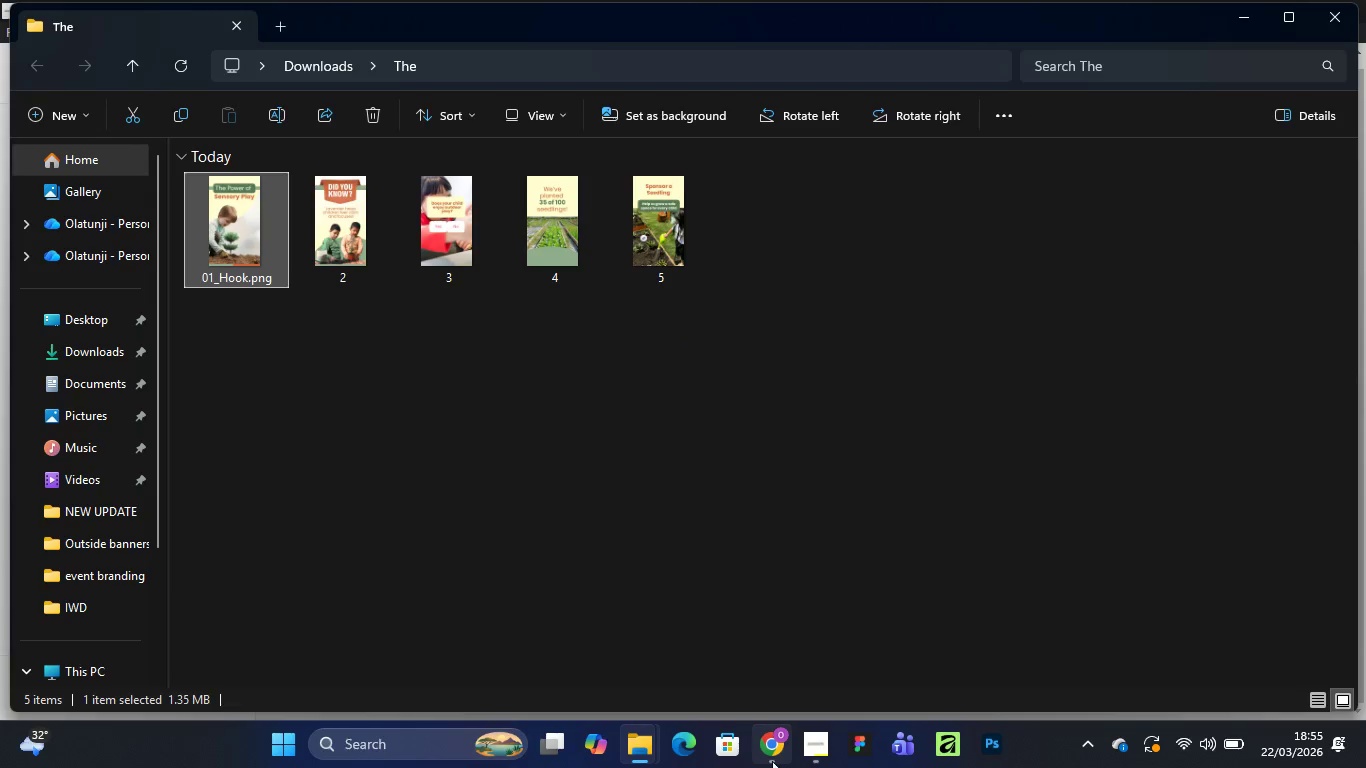 
left_click([777, 659])
 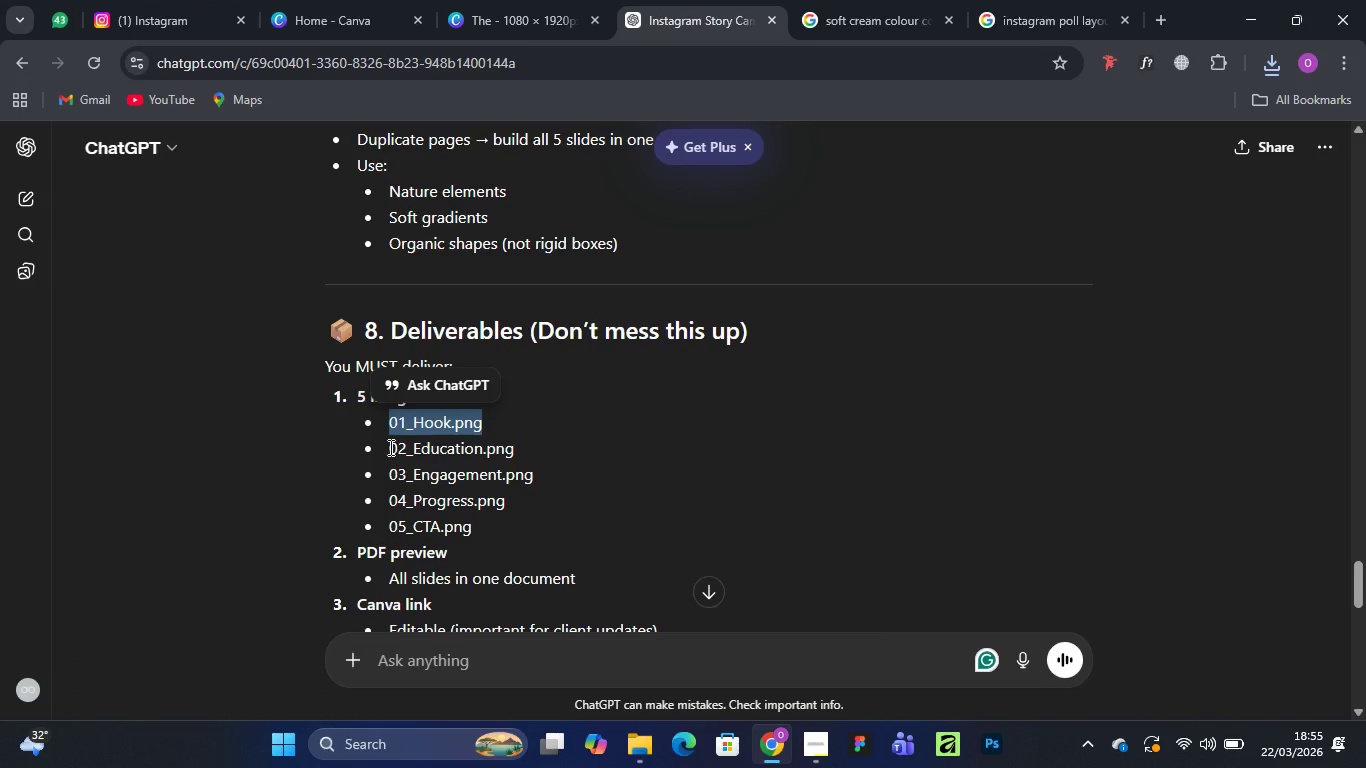 
left_click_drag(start_coordinate=[390, 447], to_coordinate=[536, 444])
 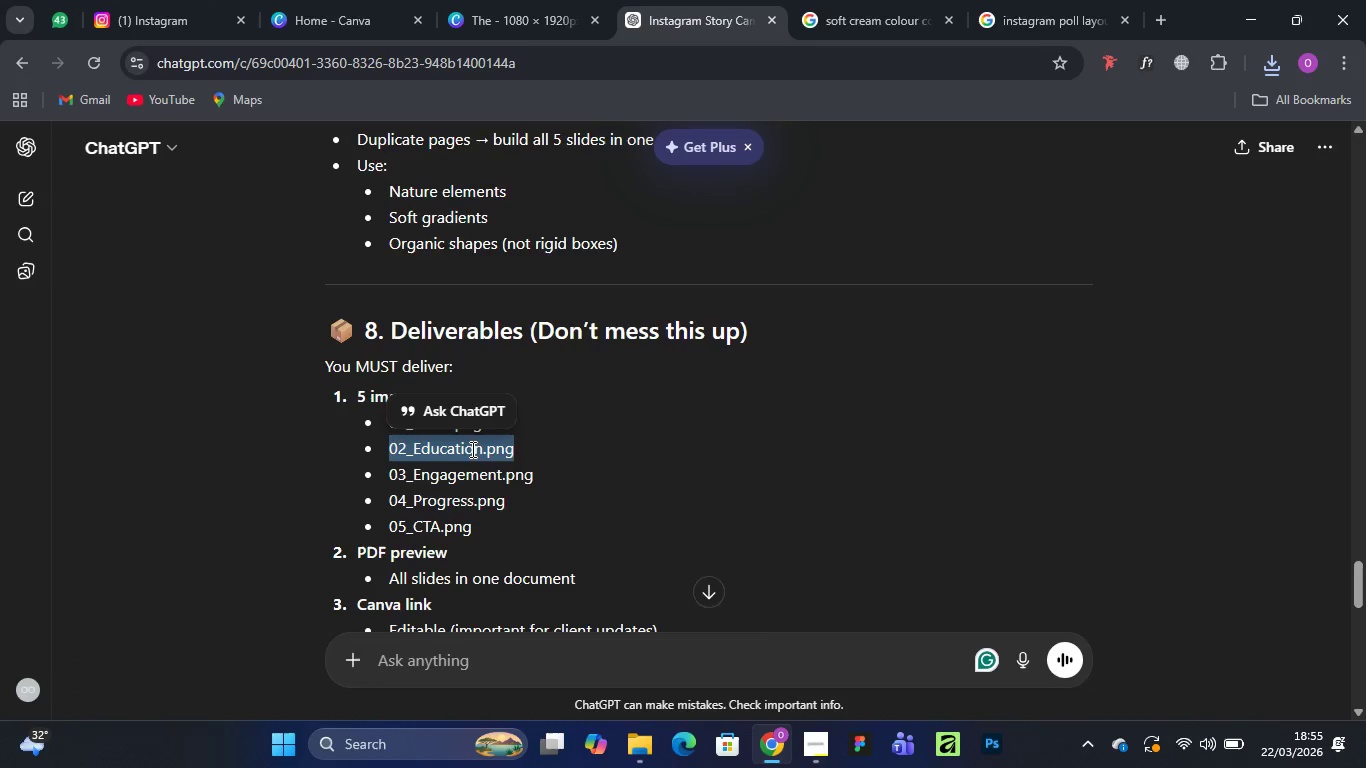 
right_click([471, 449])
 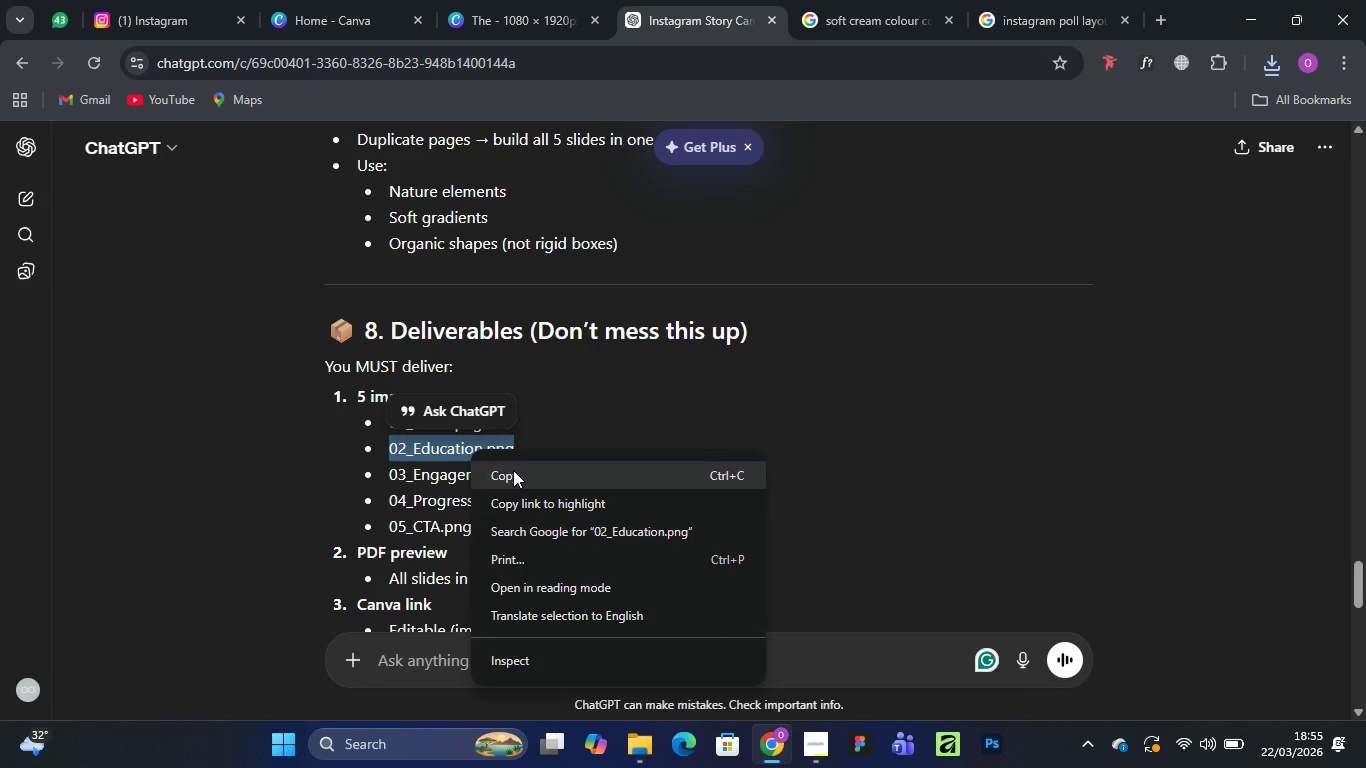 
left_click([513, 470])
 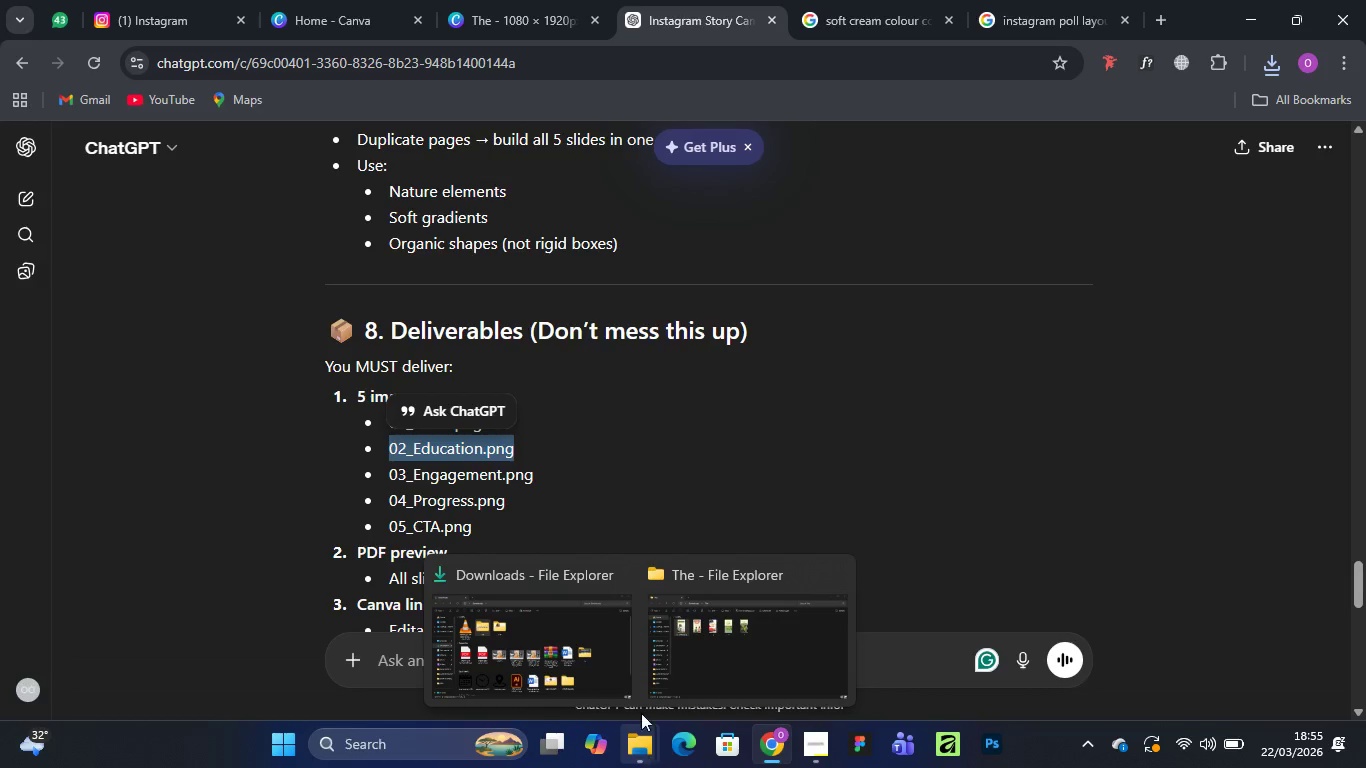 
left_click([743, 655])
 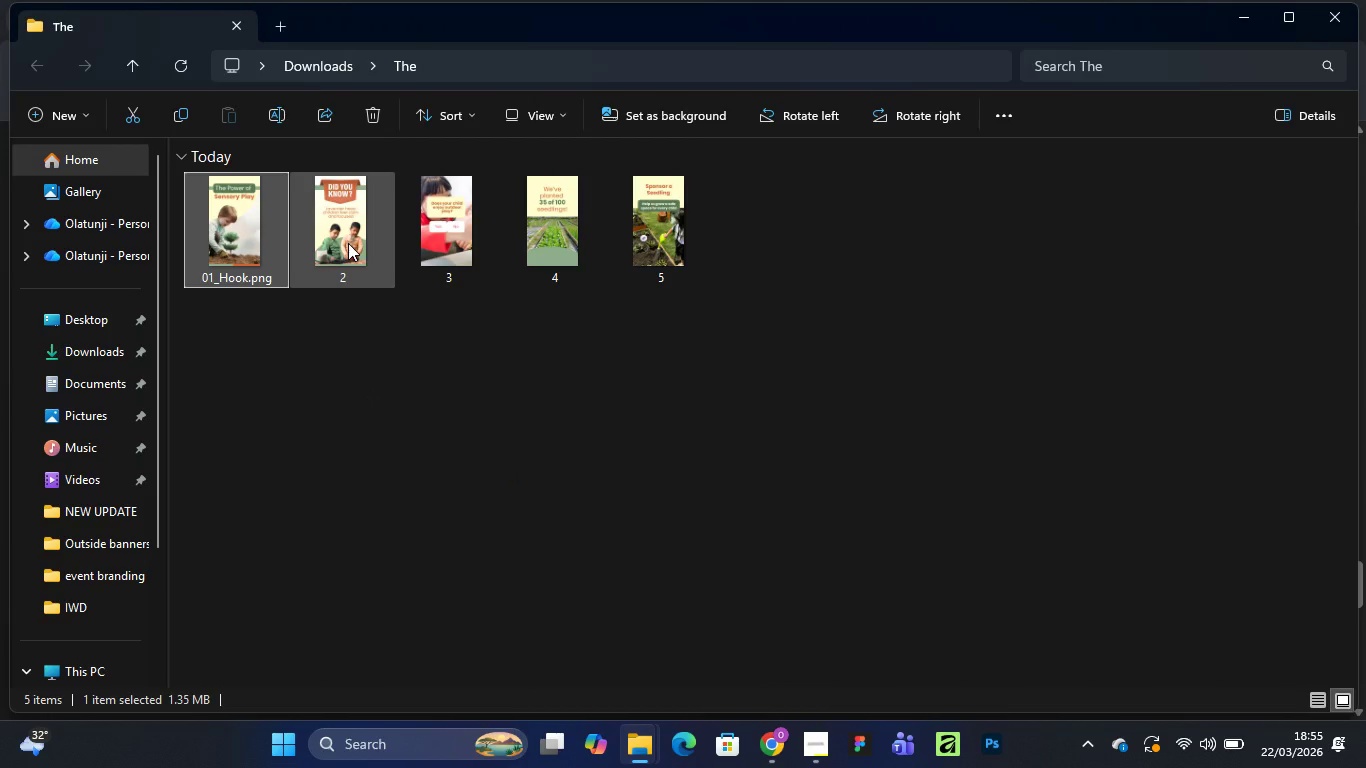 
right_click([348, 243])
 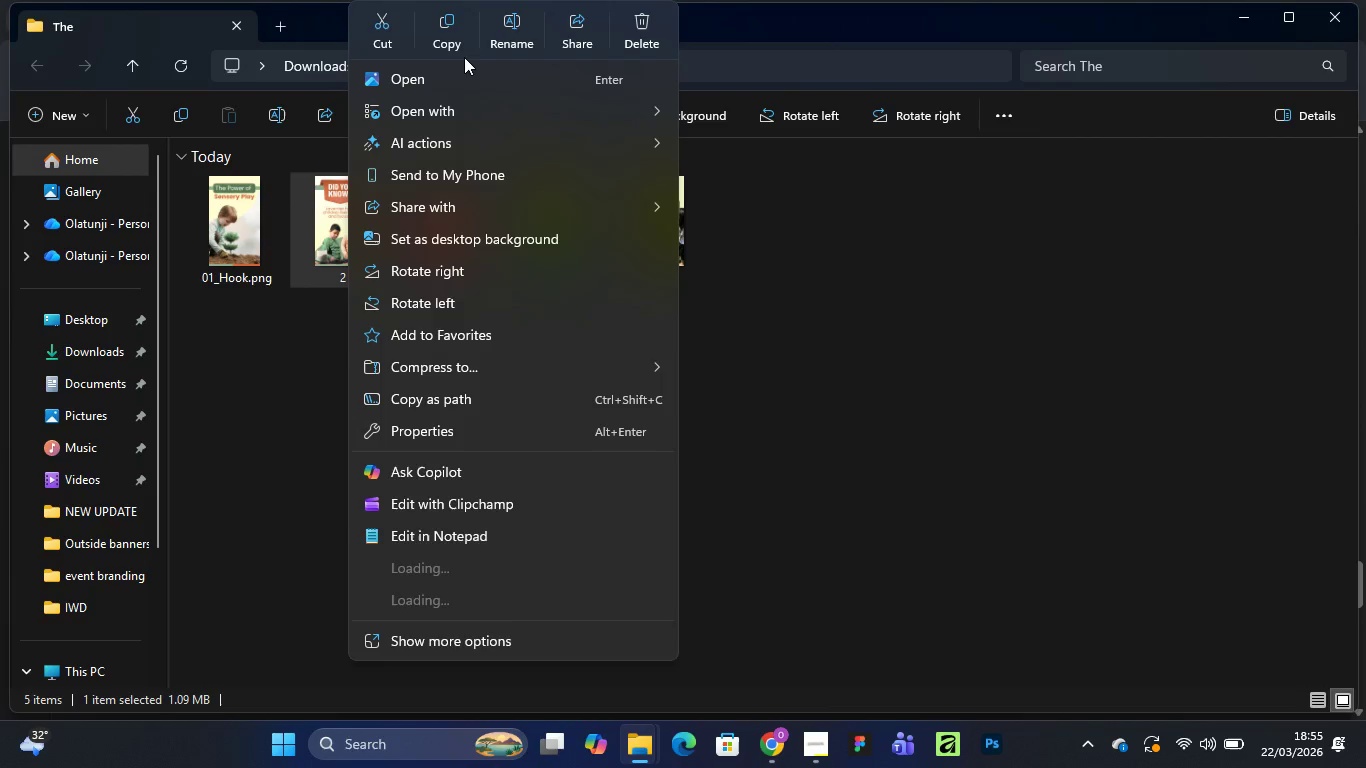 
left_click([508, 11])
 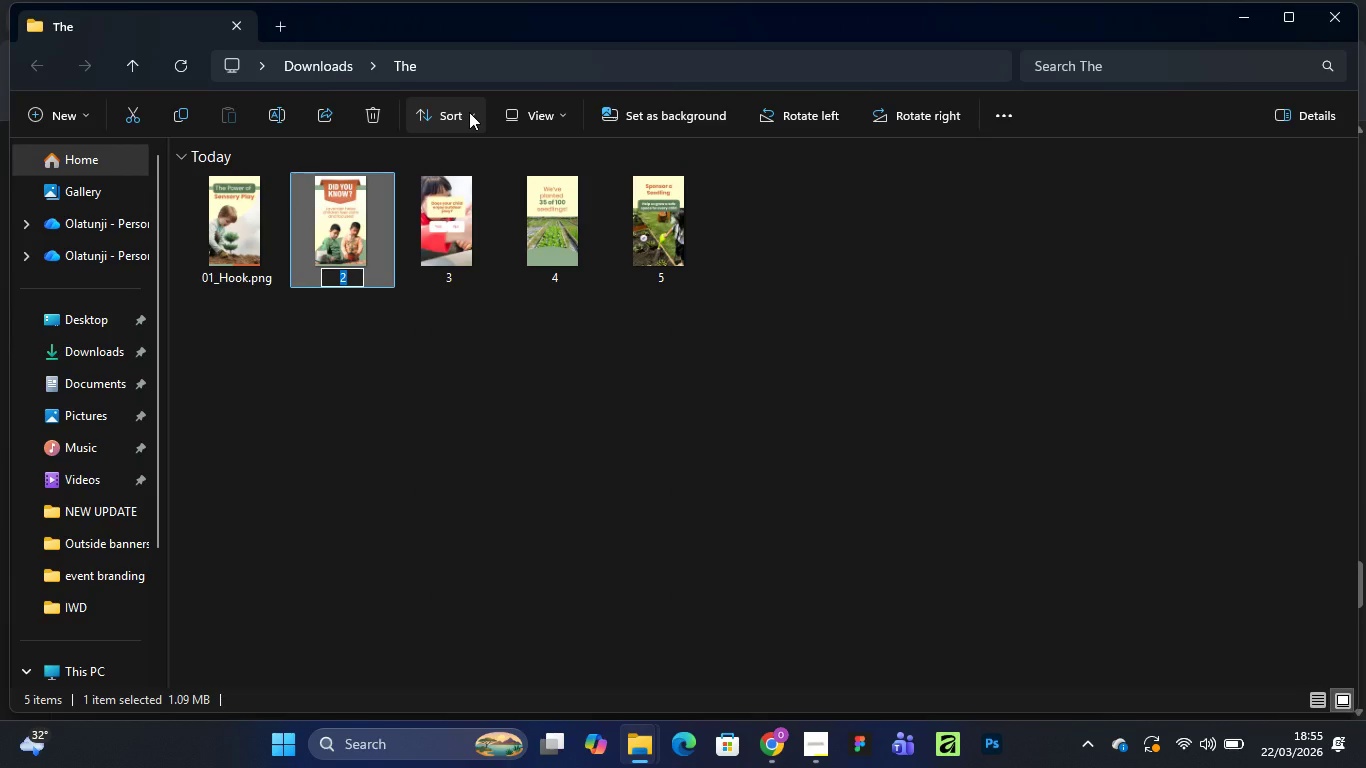 
key(Control+V)
 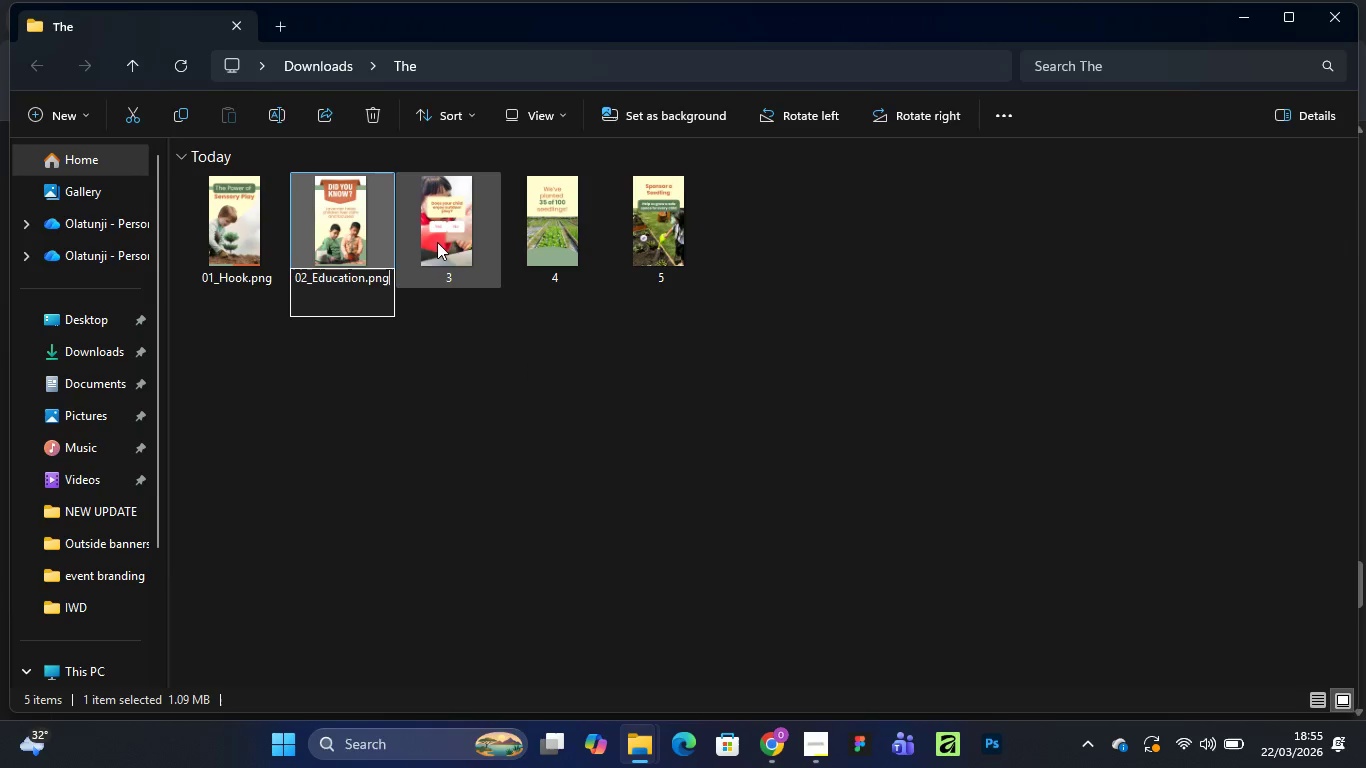 
left_click([442, 200])
 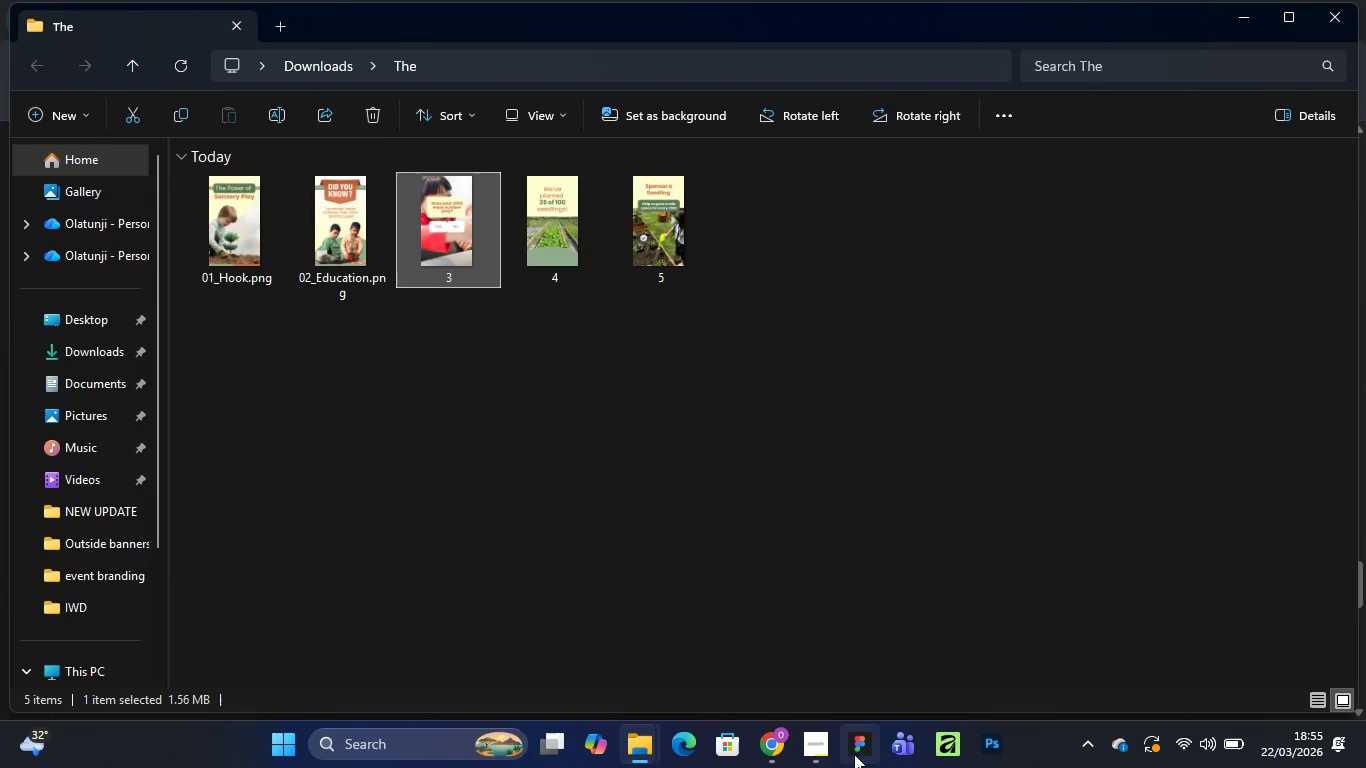 
wait(7.34)
 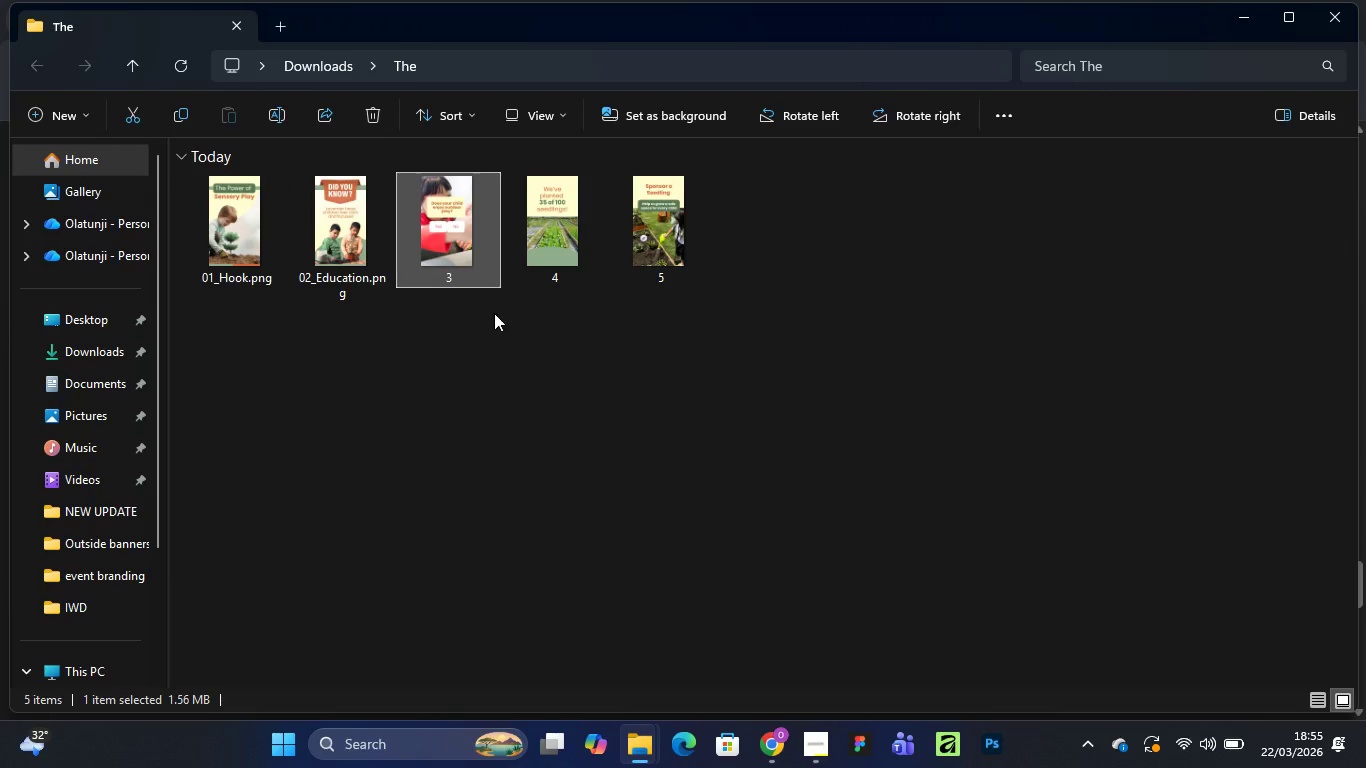 
left_click([783, 614])
 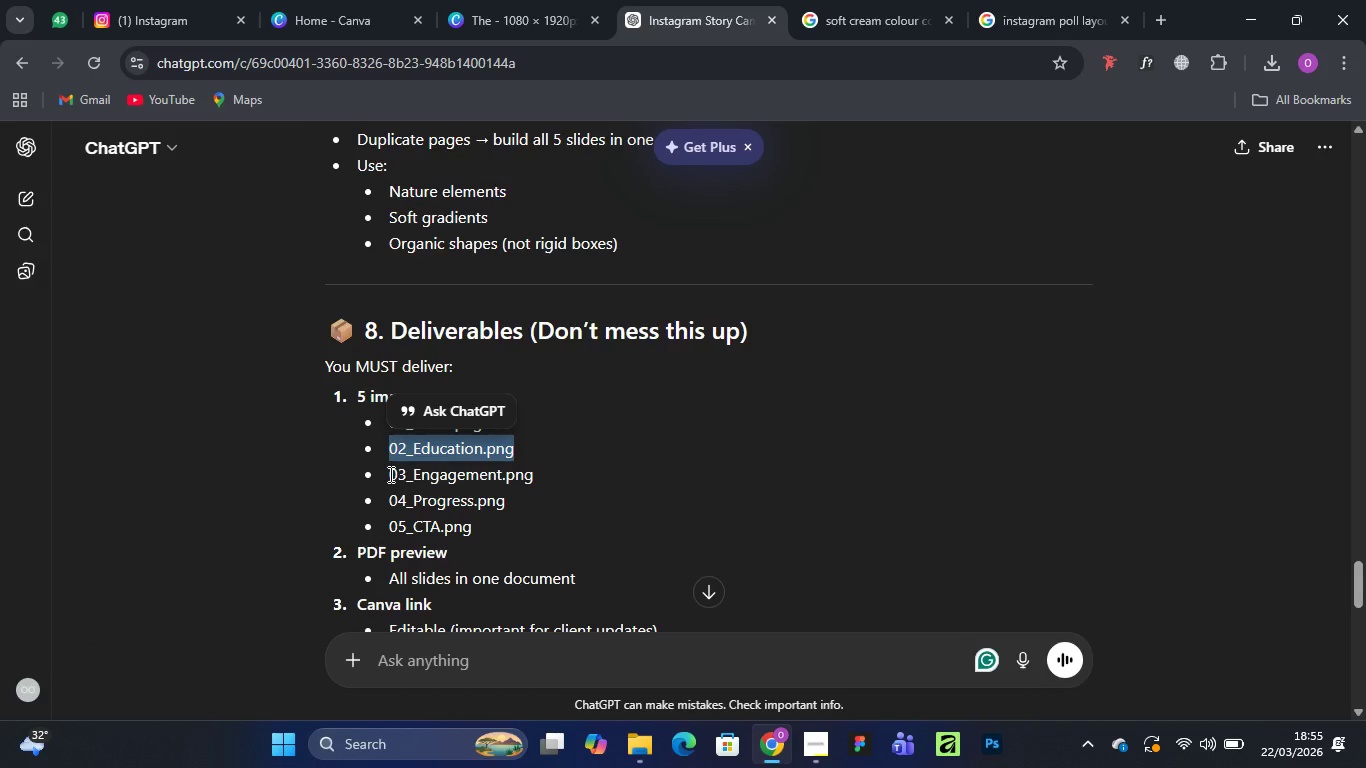 
left_click_drag(start_coordinate=[392, 474], to_coordinate=[536, 475])
 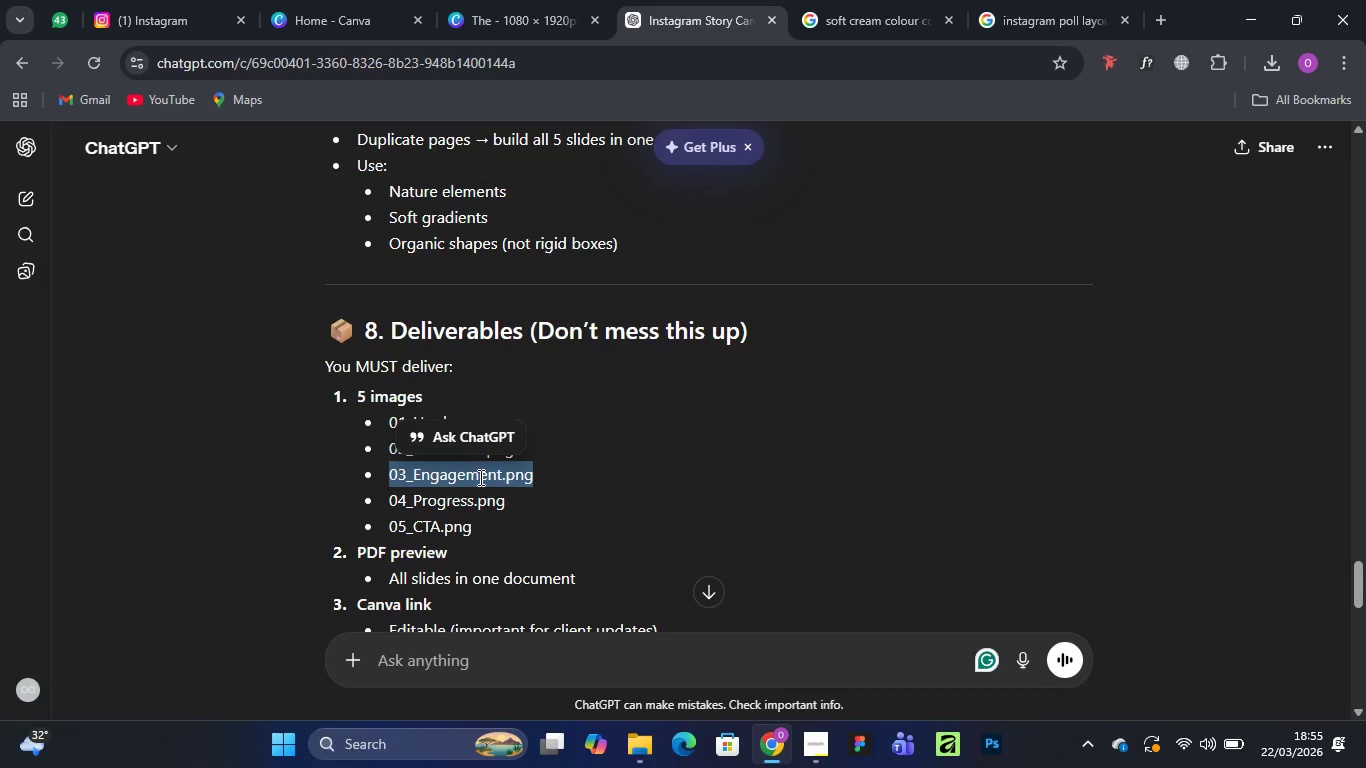 
right_click([479, 477])
 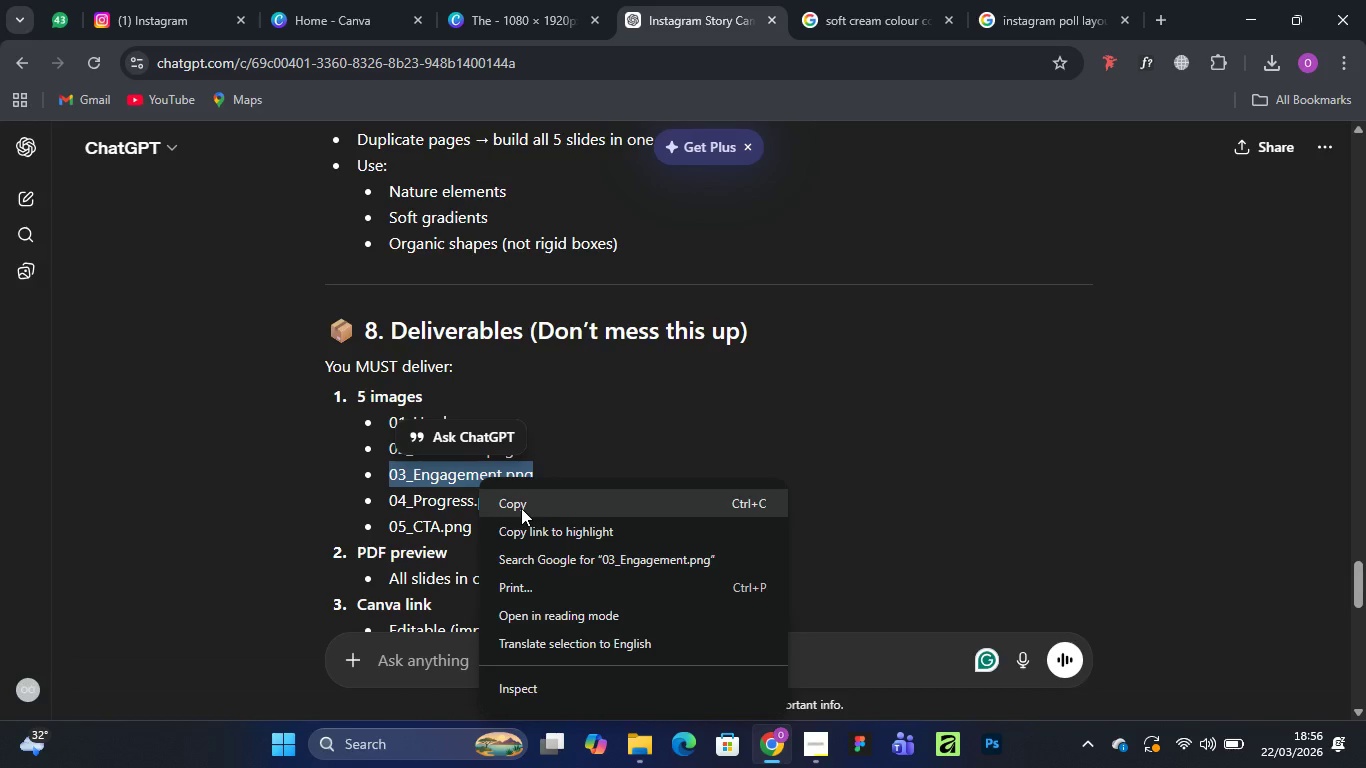 
left_click([521, 508])
 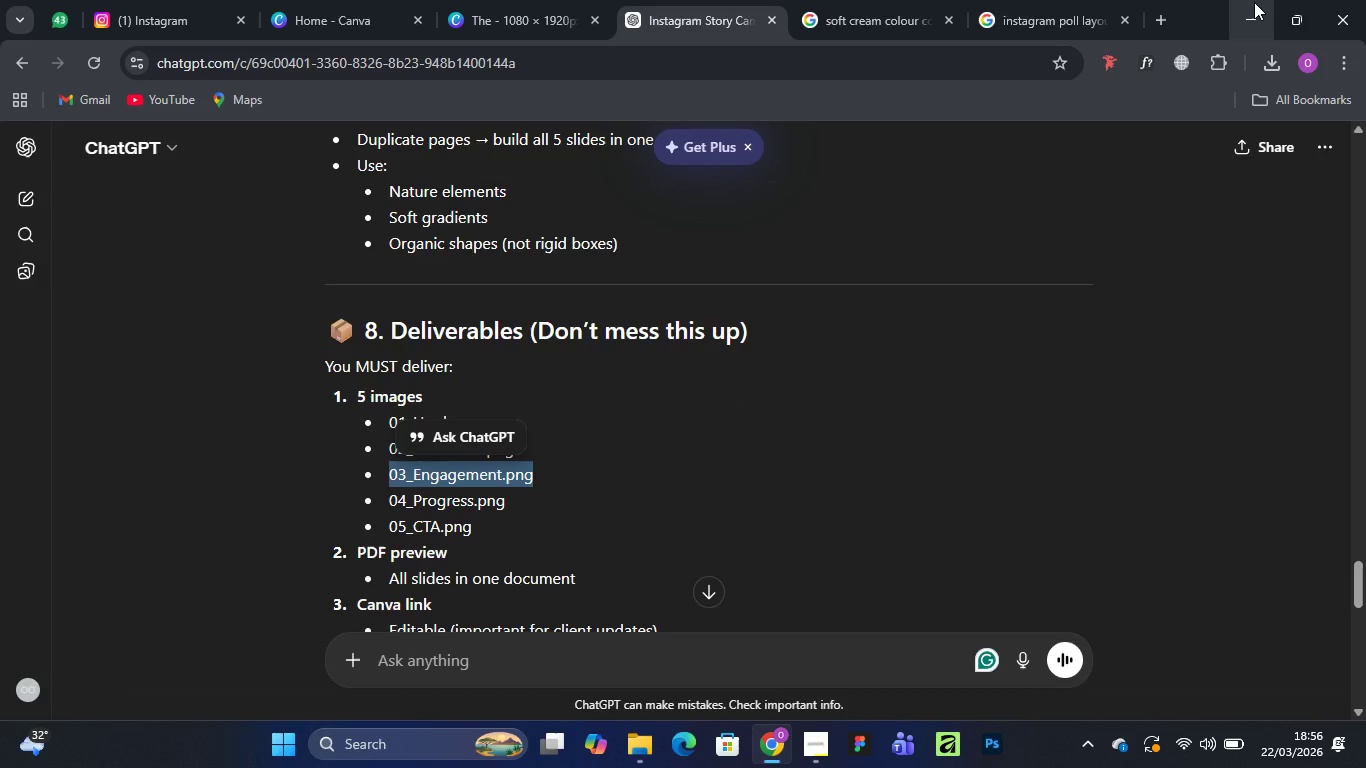 
left_click([1253, 7])
 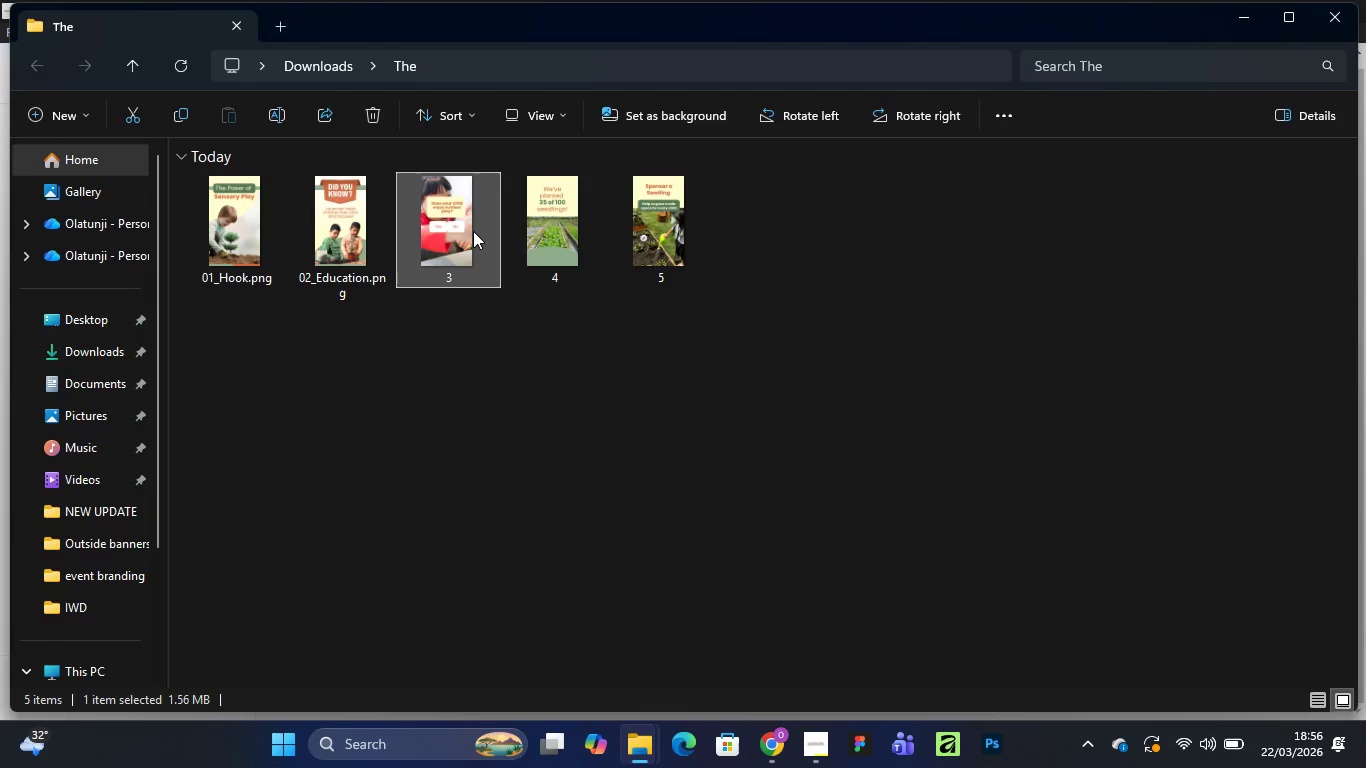 
right_click([473, 231])
 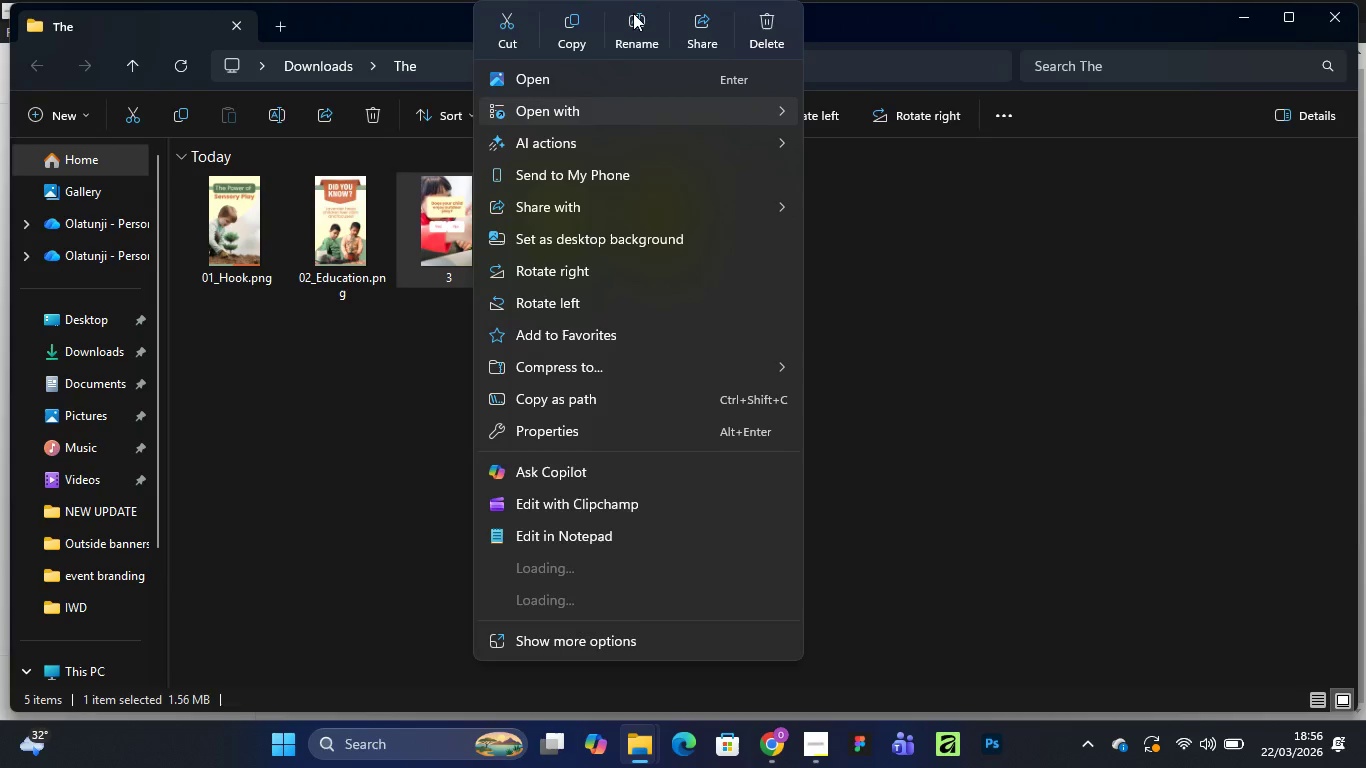 
left_click([640, 28])
 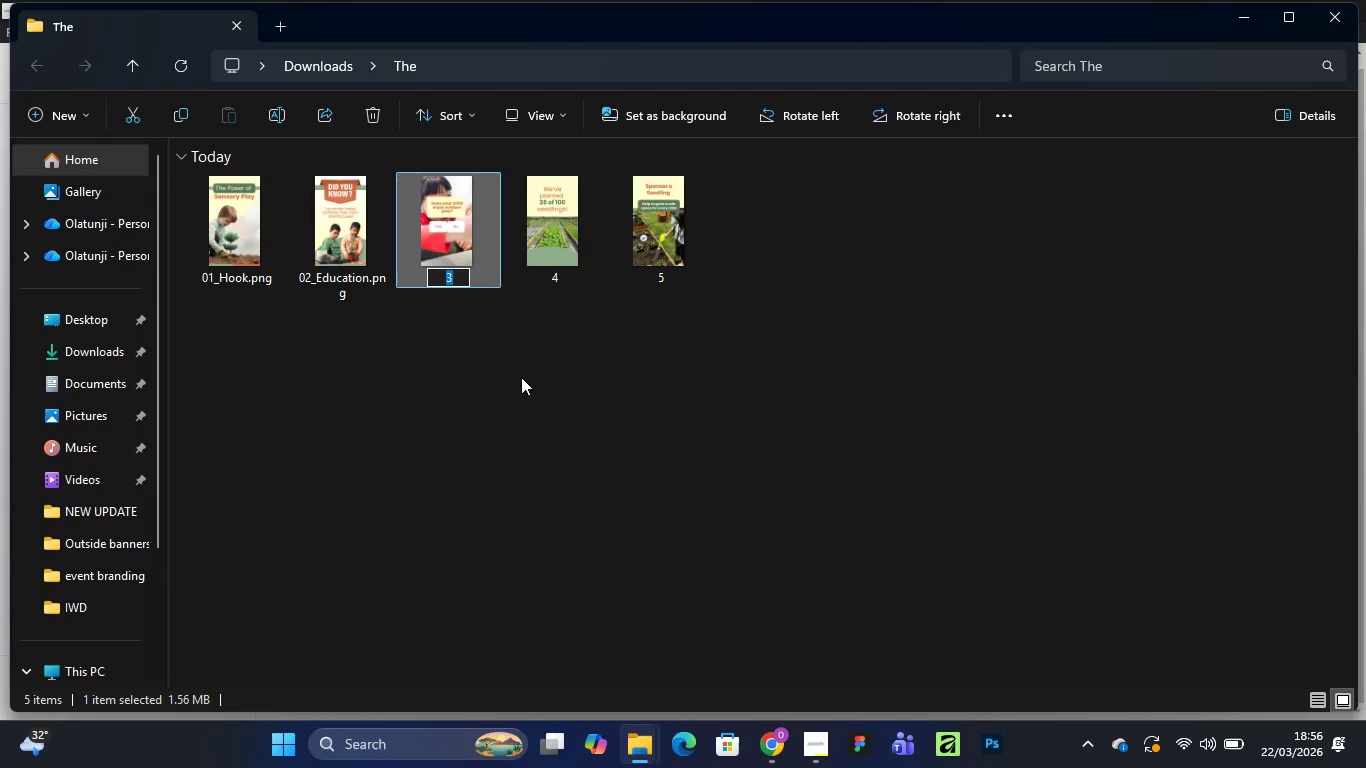 
key(Control+V)
 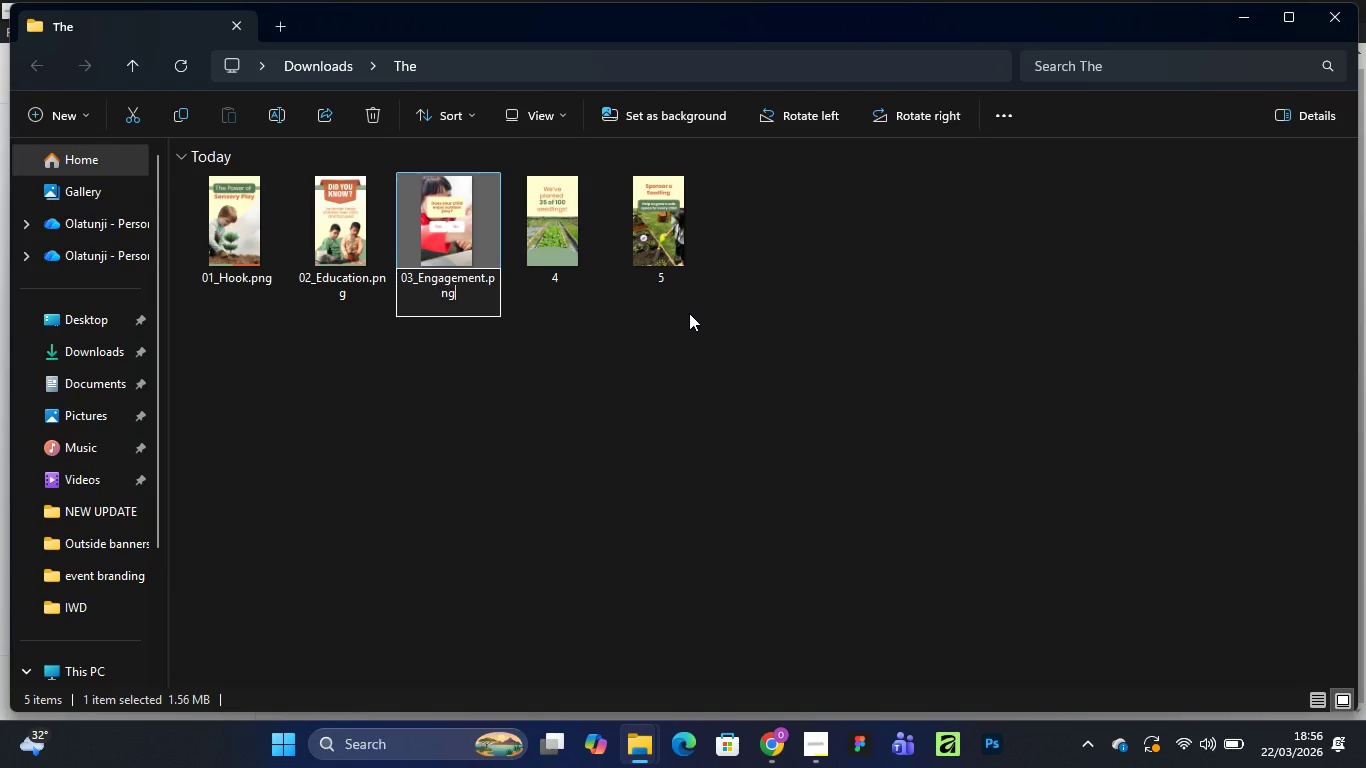 
key(Enter)
 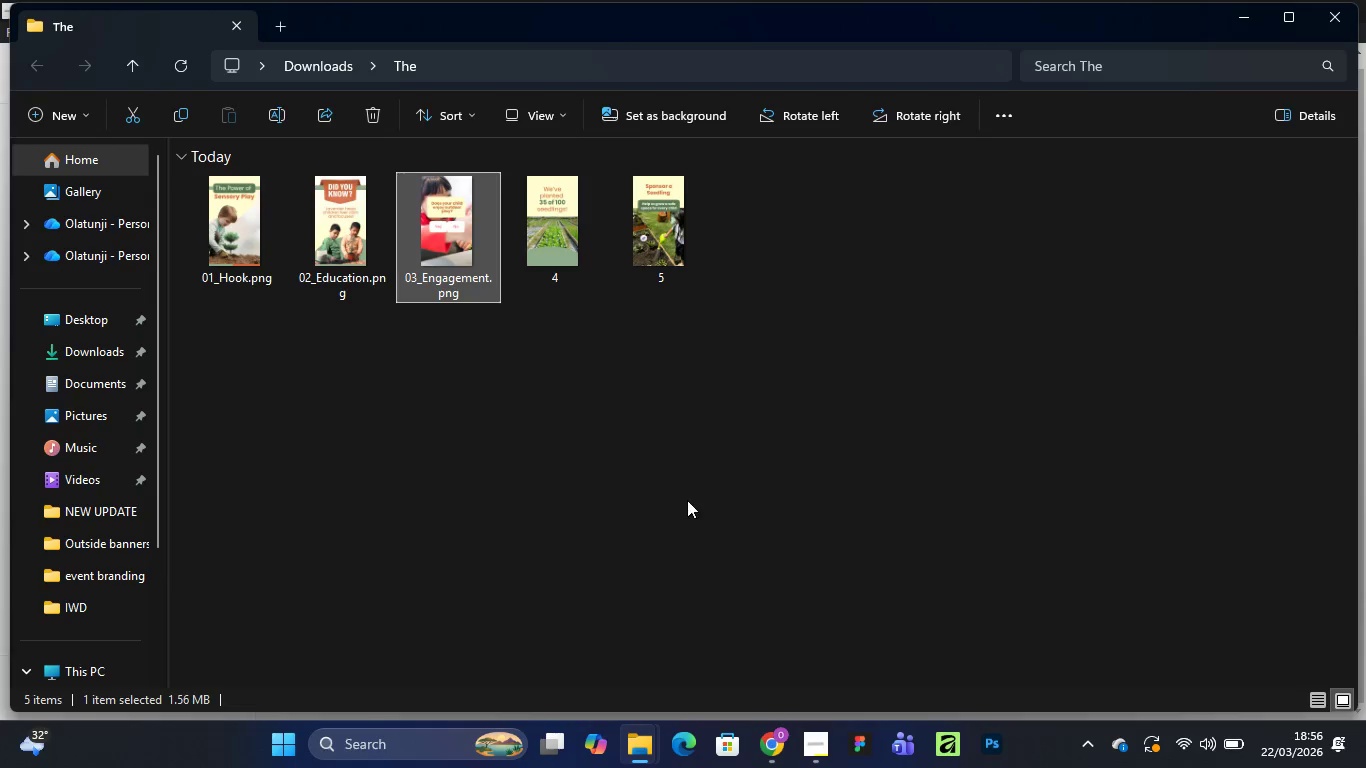 
wait(5.8)
 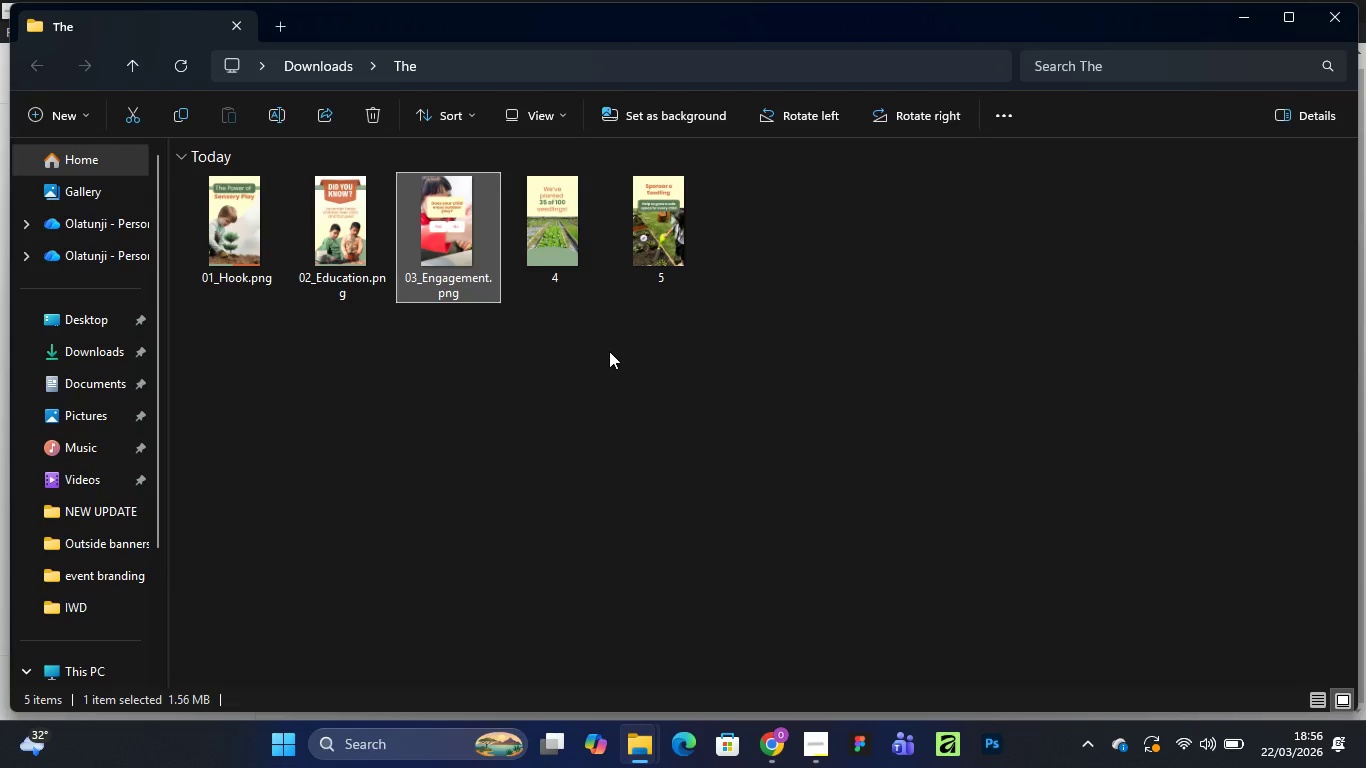 
left_click([768, 761])
 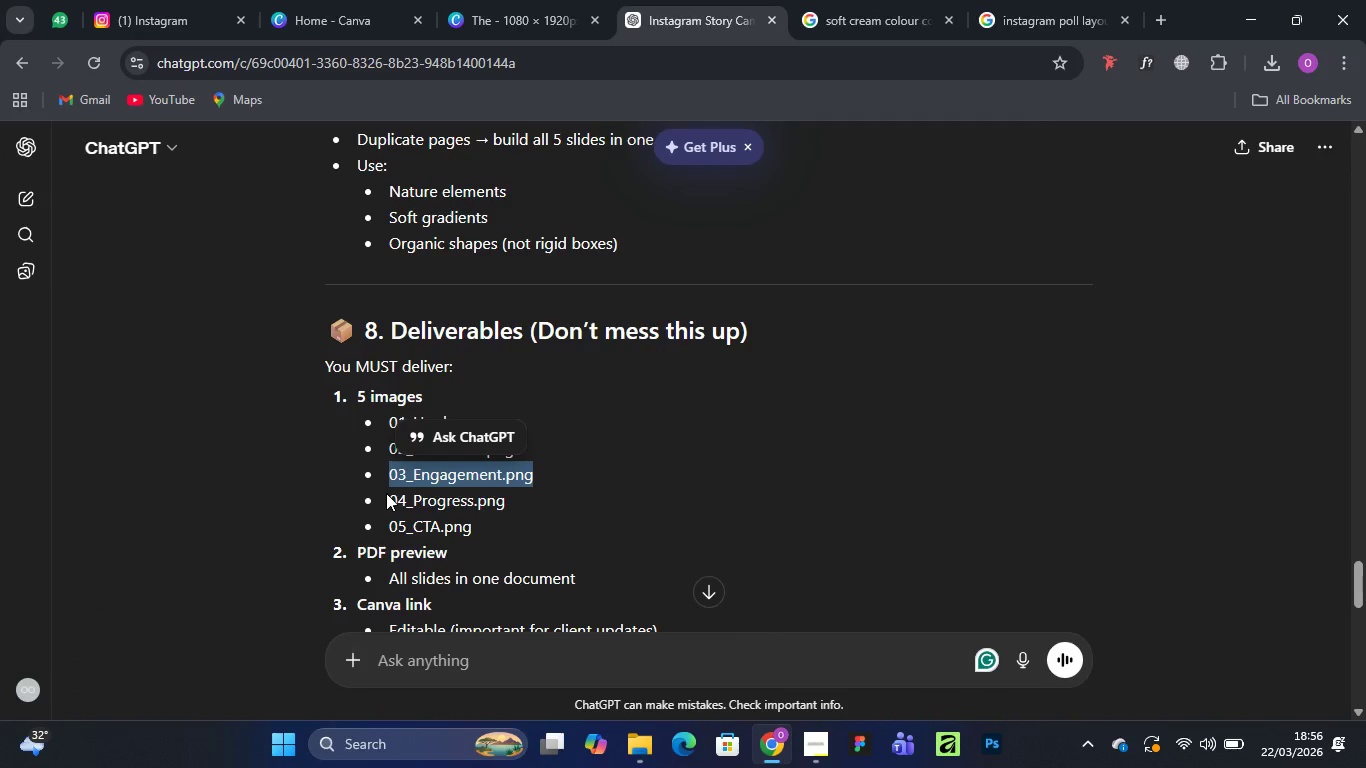 
left_click_drag(start_coordinate=[389, 502], to_coordinate=[518, 500])
 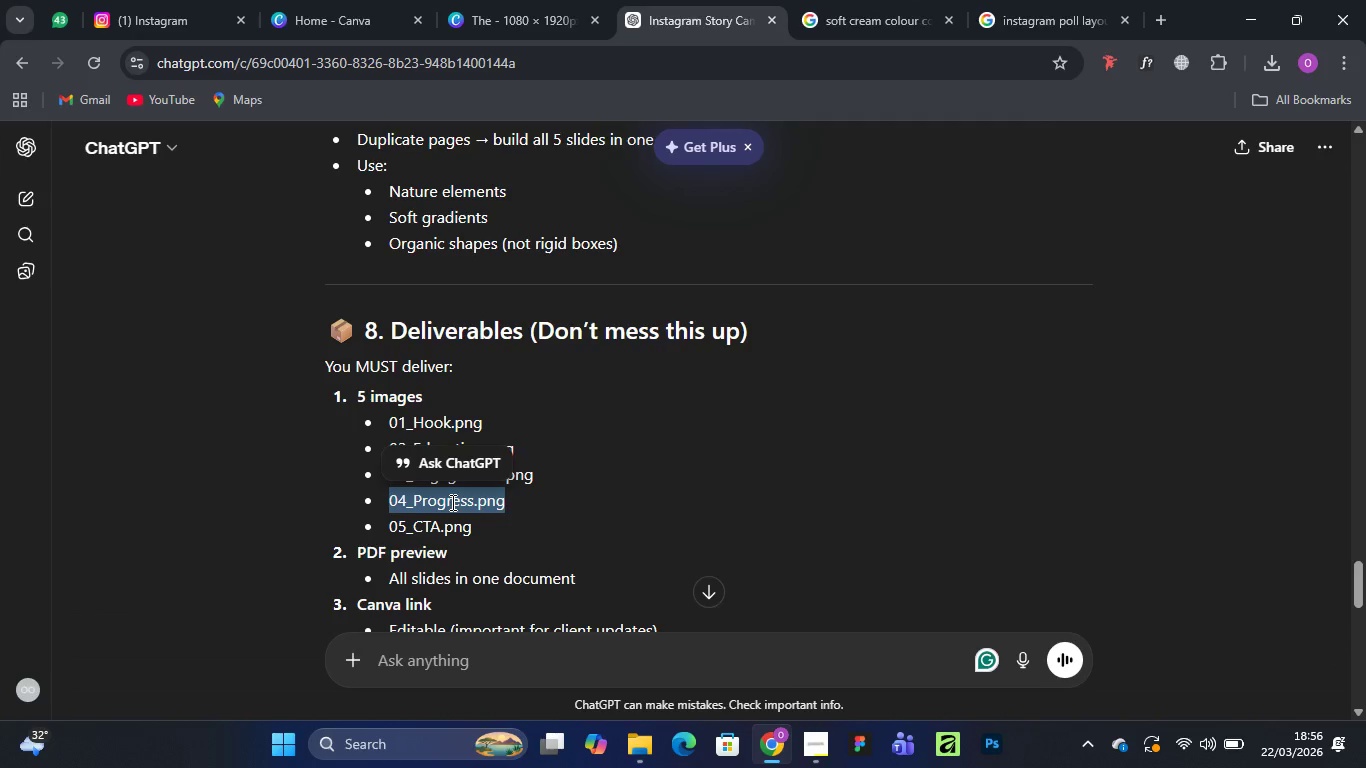 
right_click([451, 502])
 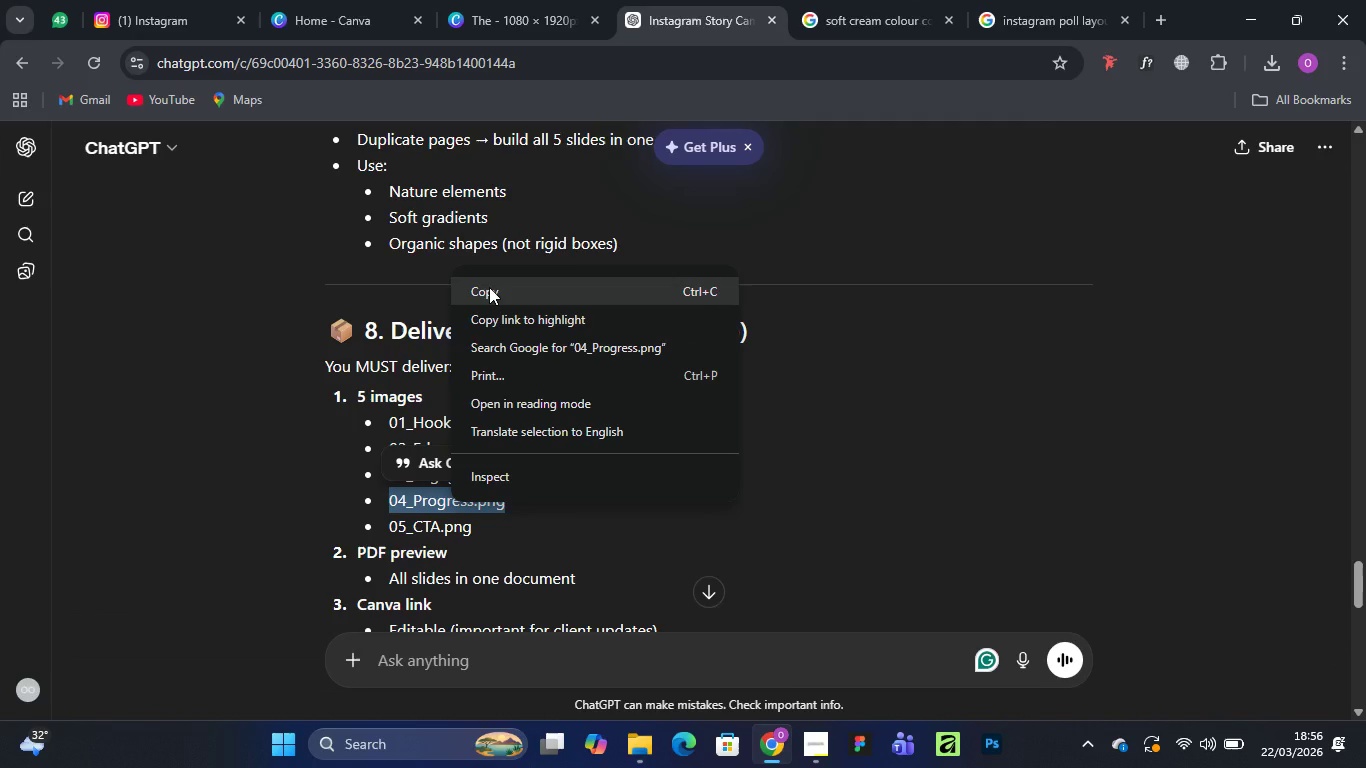 
left_click([490, 285])
 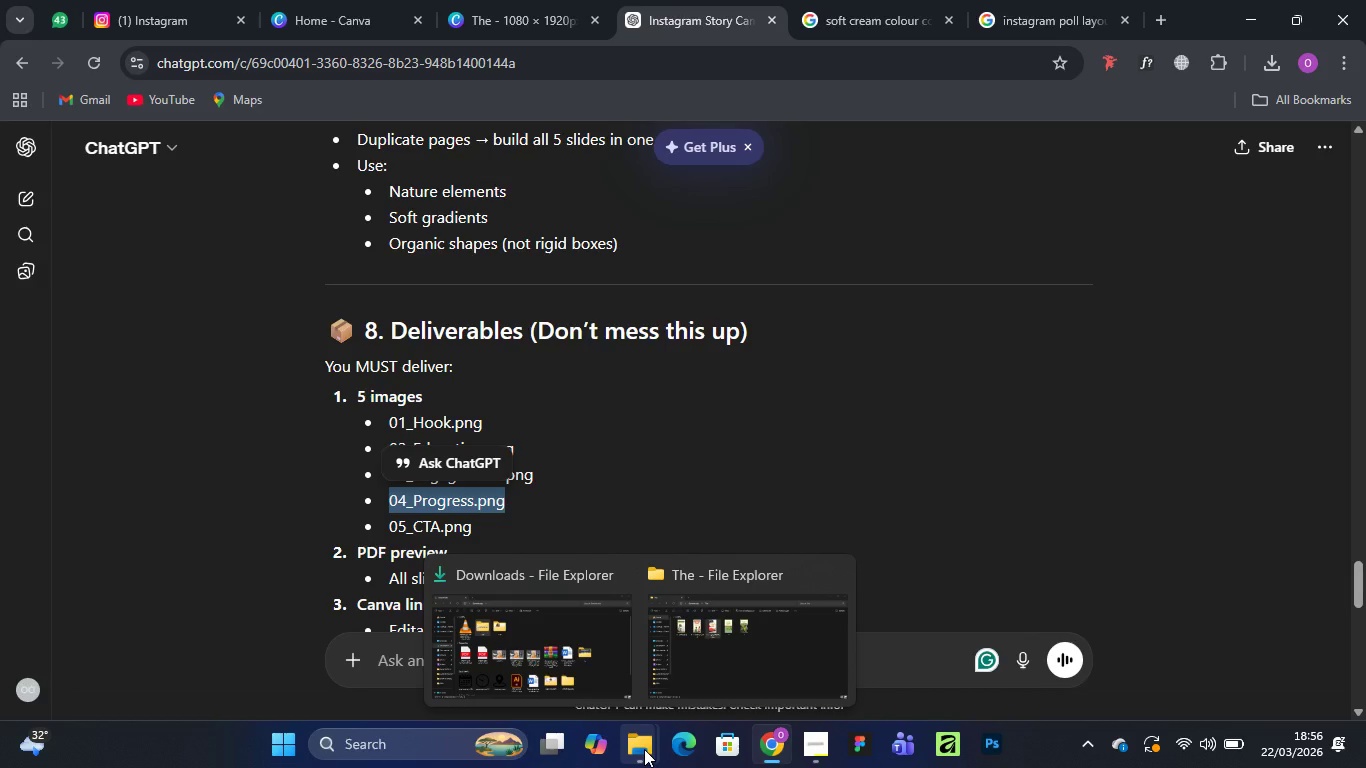 
left_click([728, 662])
 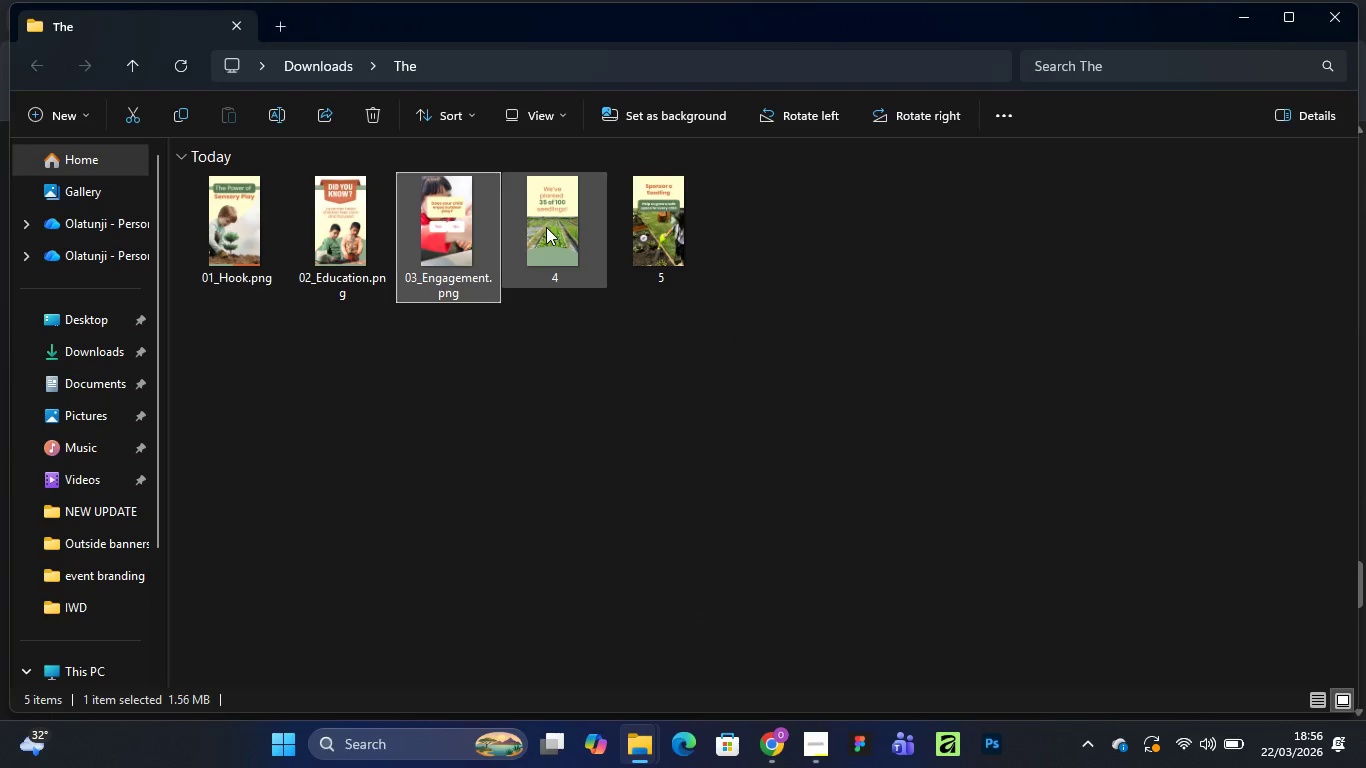 
right_click([546, 221])
 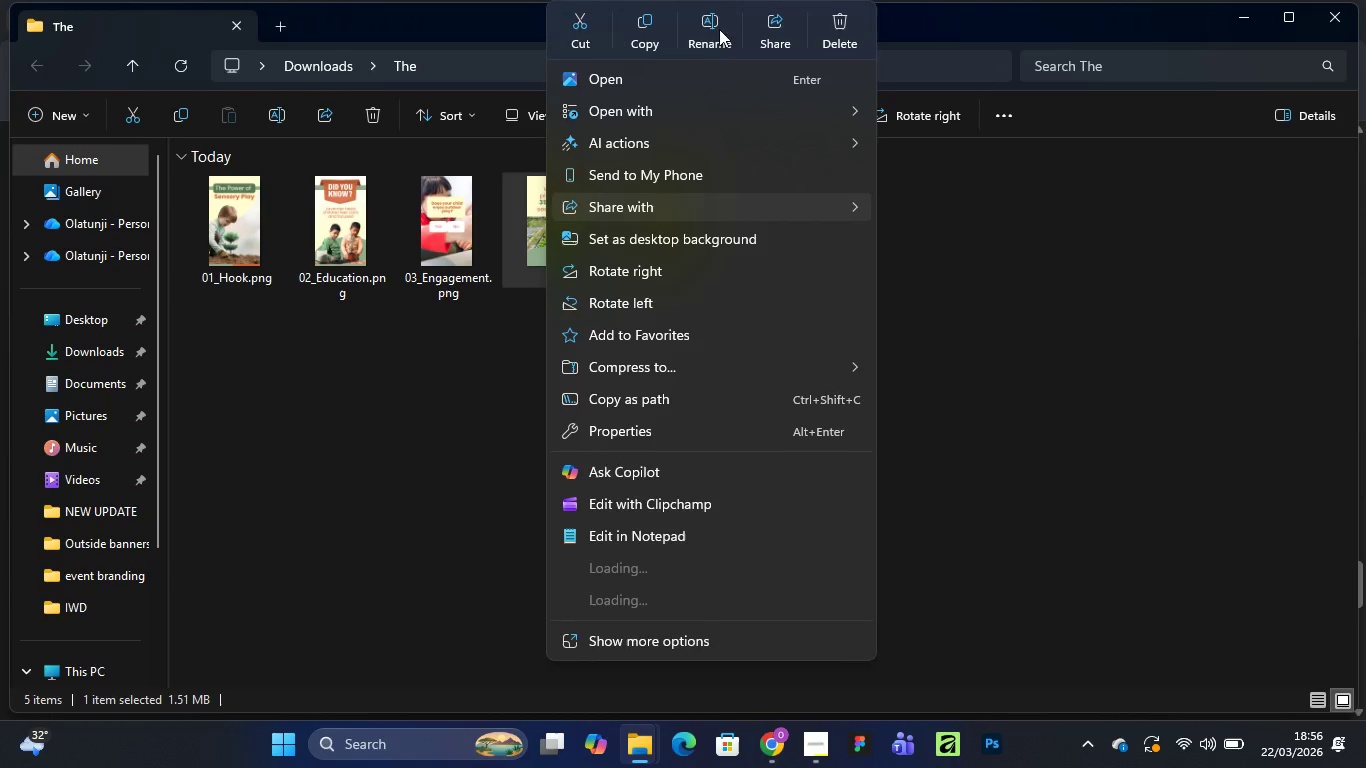 
left_click([705, 22])
 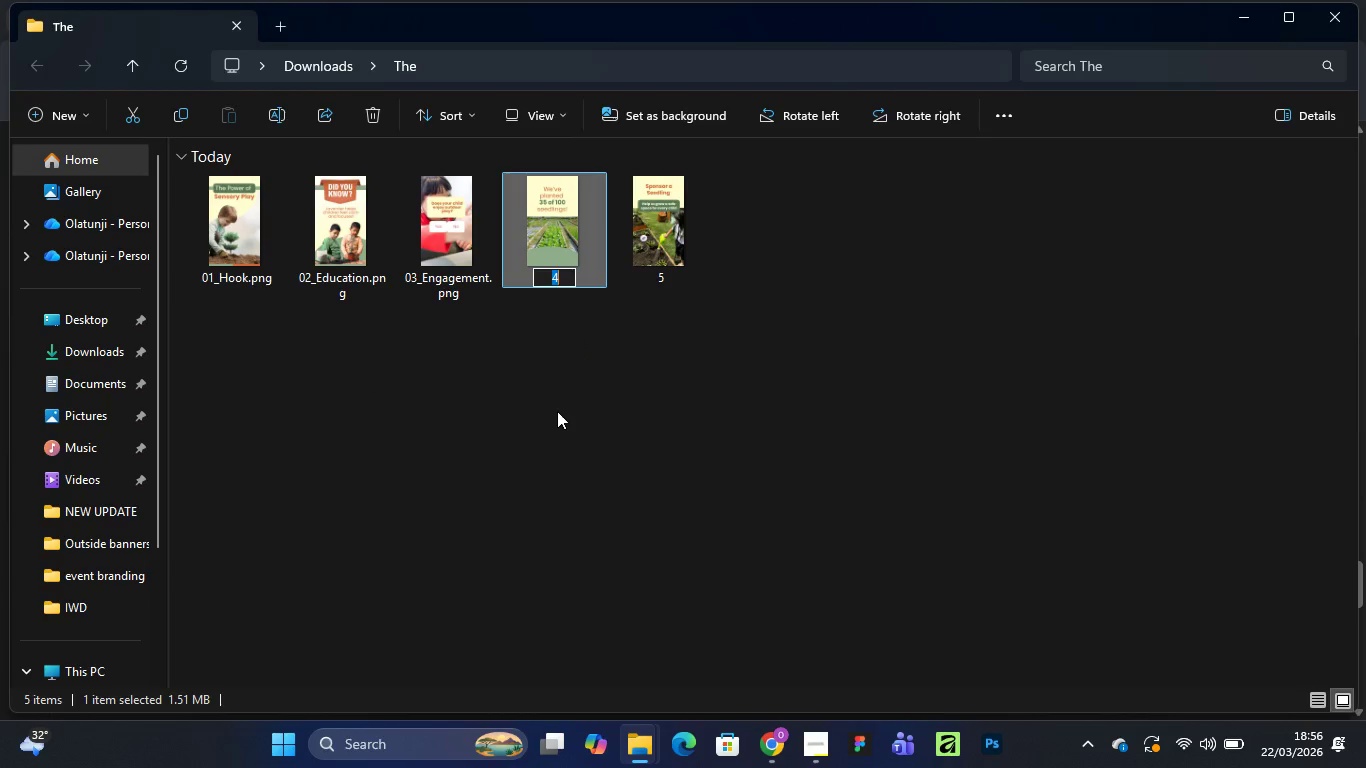 
key(Control+V)
 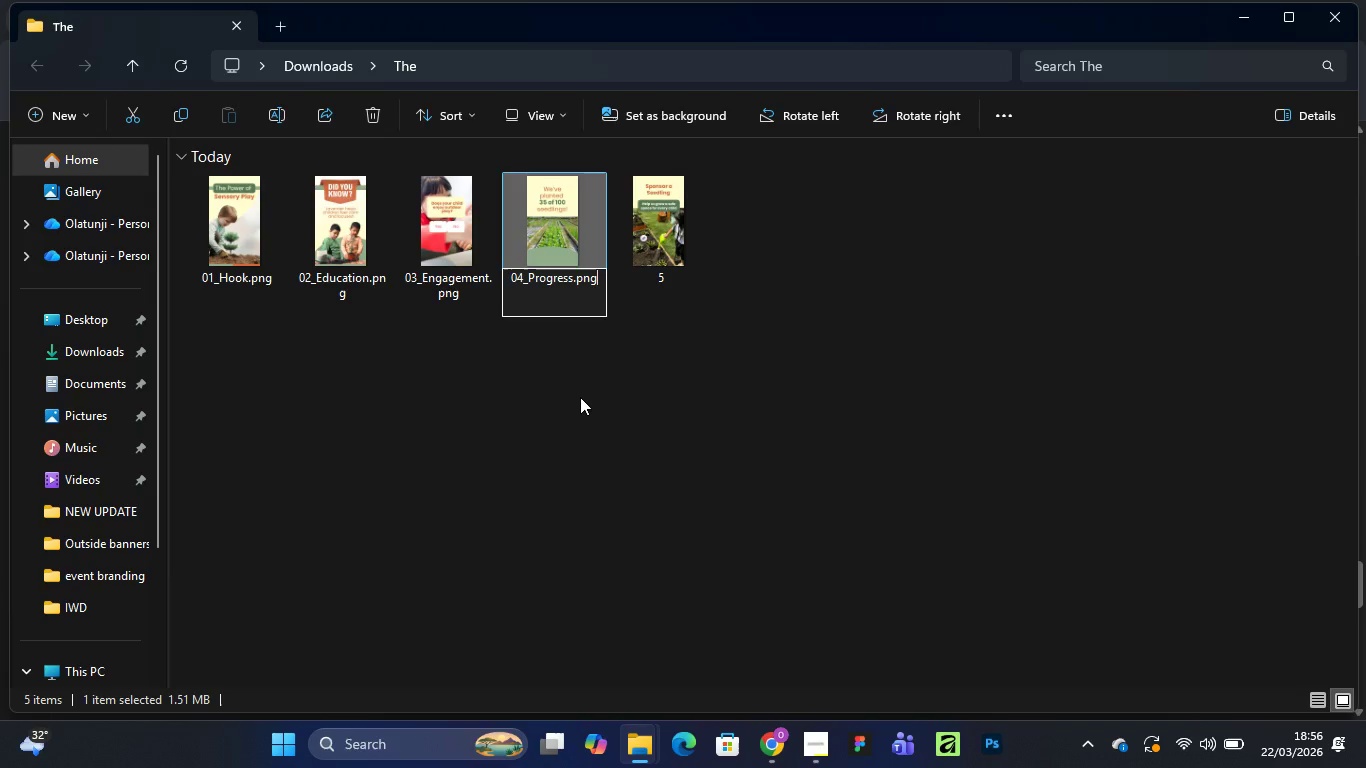 
key(Enter)
 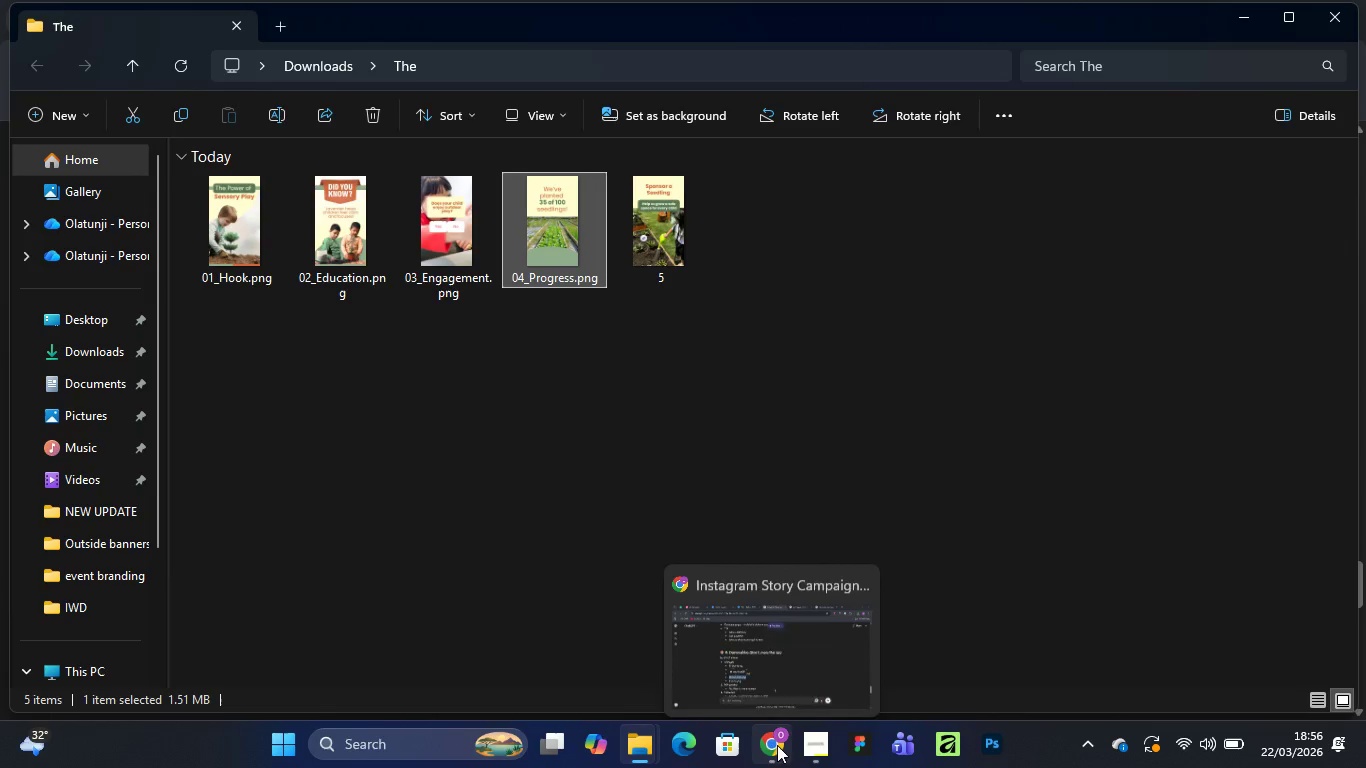 
left_click([783, 640])
 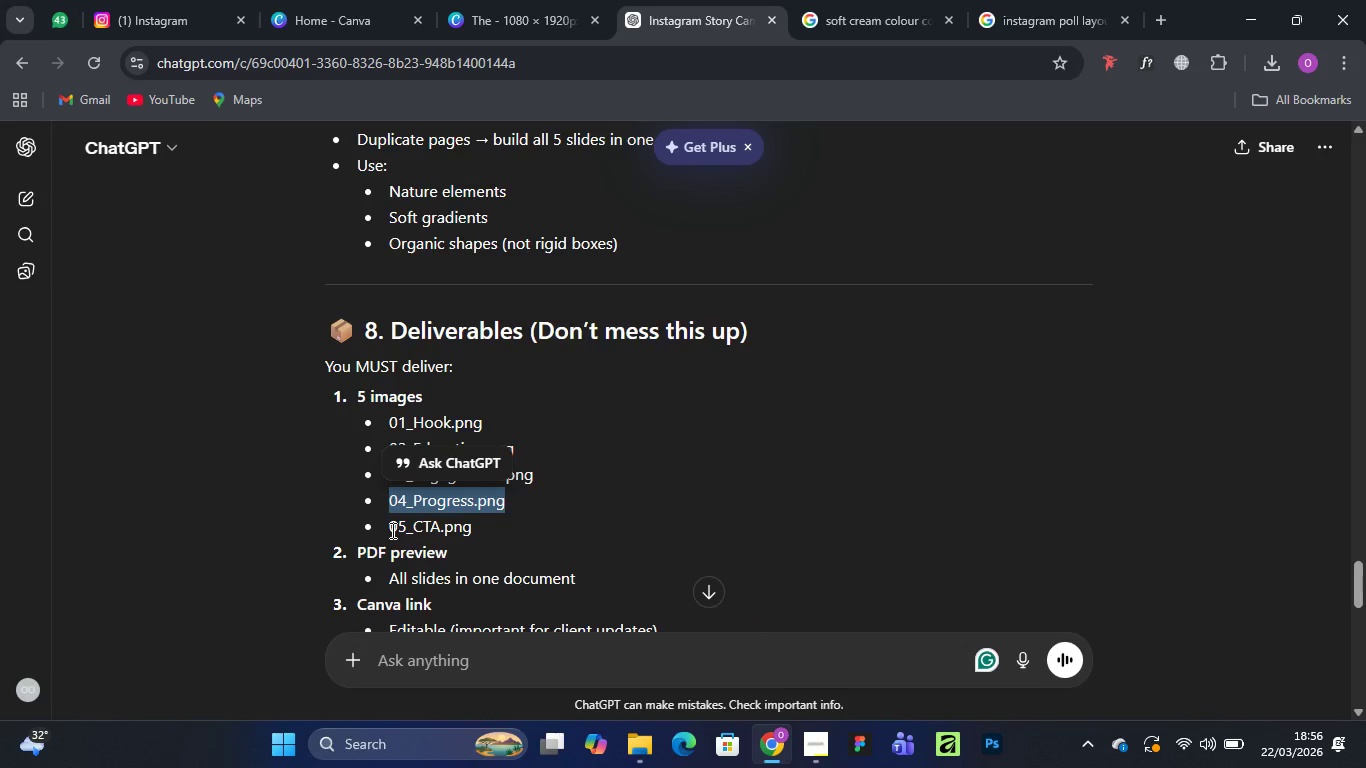 
left_click_drag(start_coordinate=[391, 530], to_coordinate=[485, 527])
 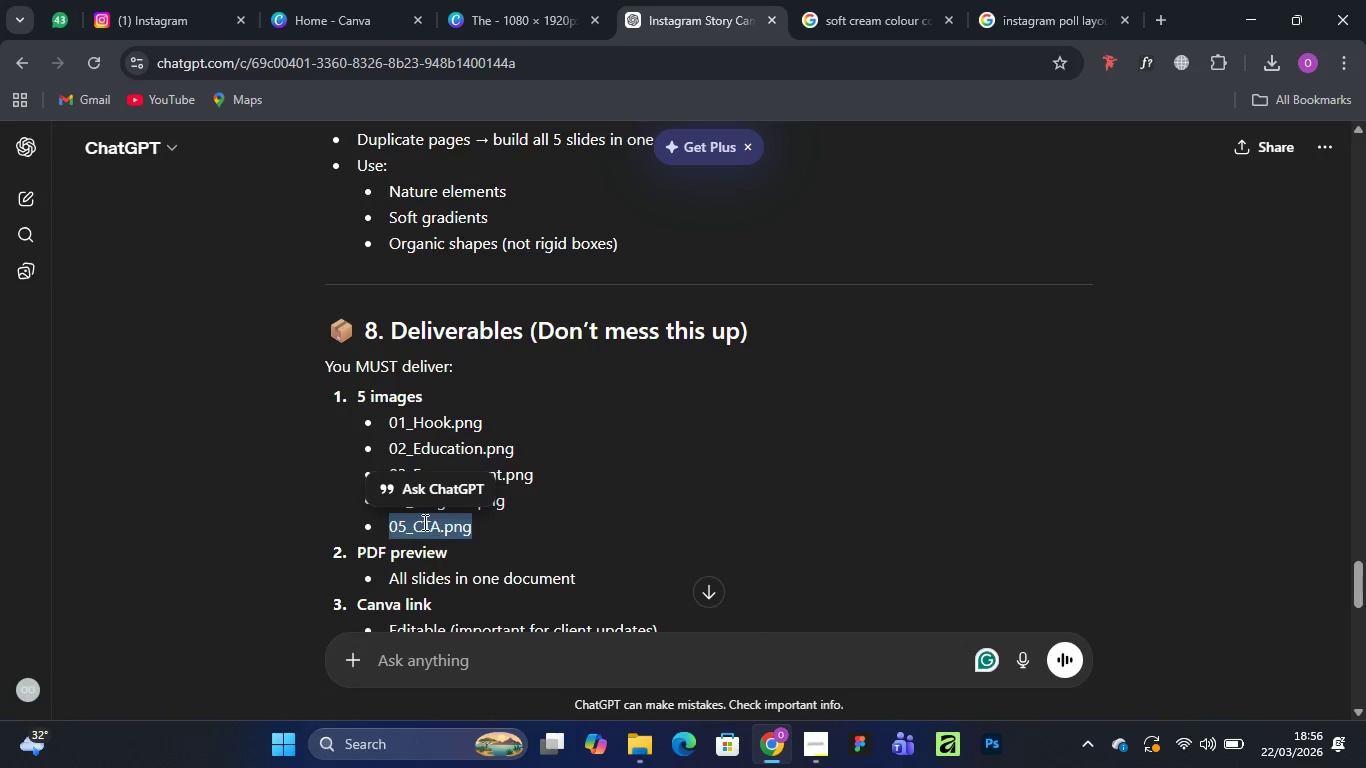 
mouse_move([456, 509])
 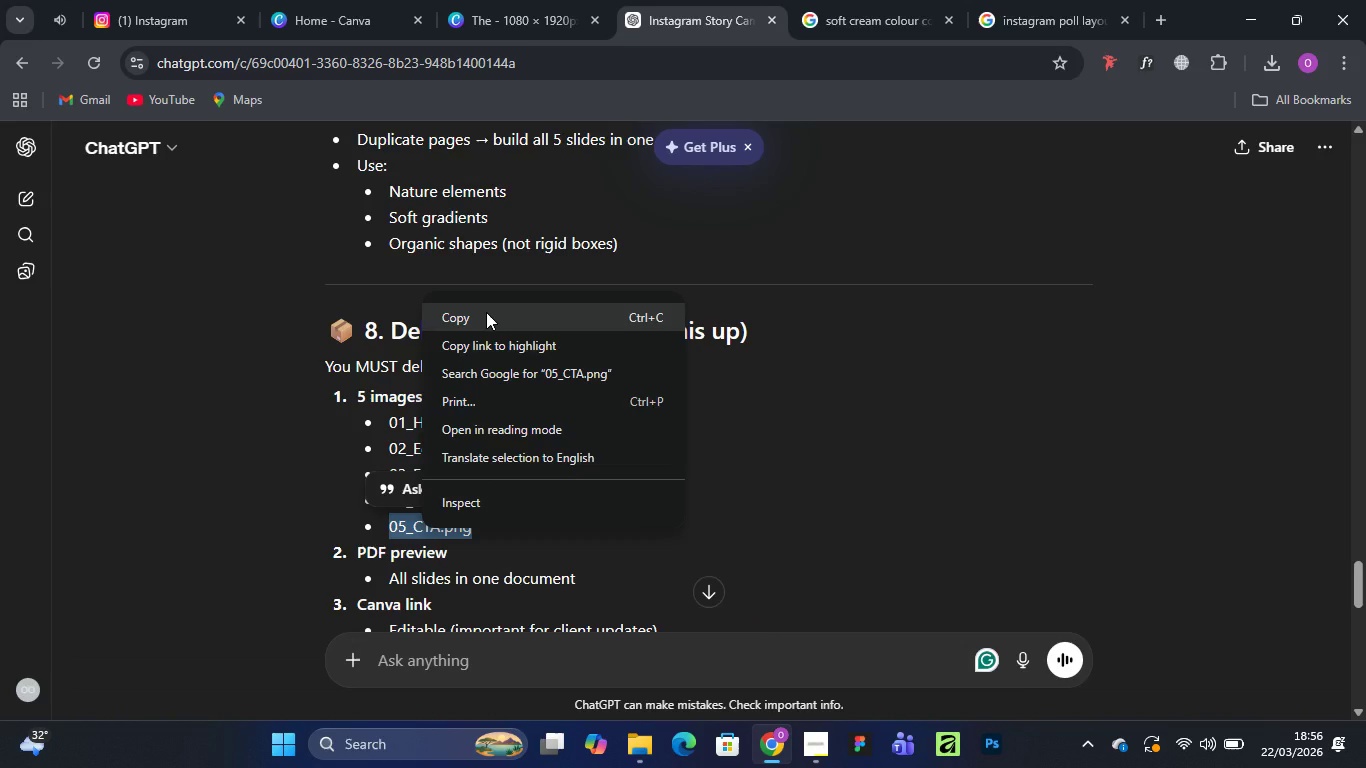 
left_click([486, 316])
 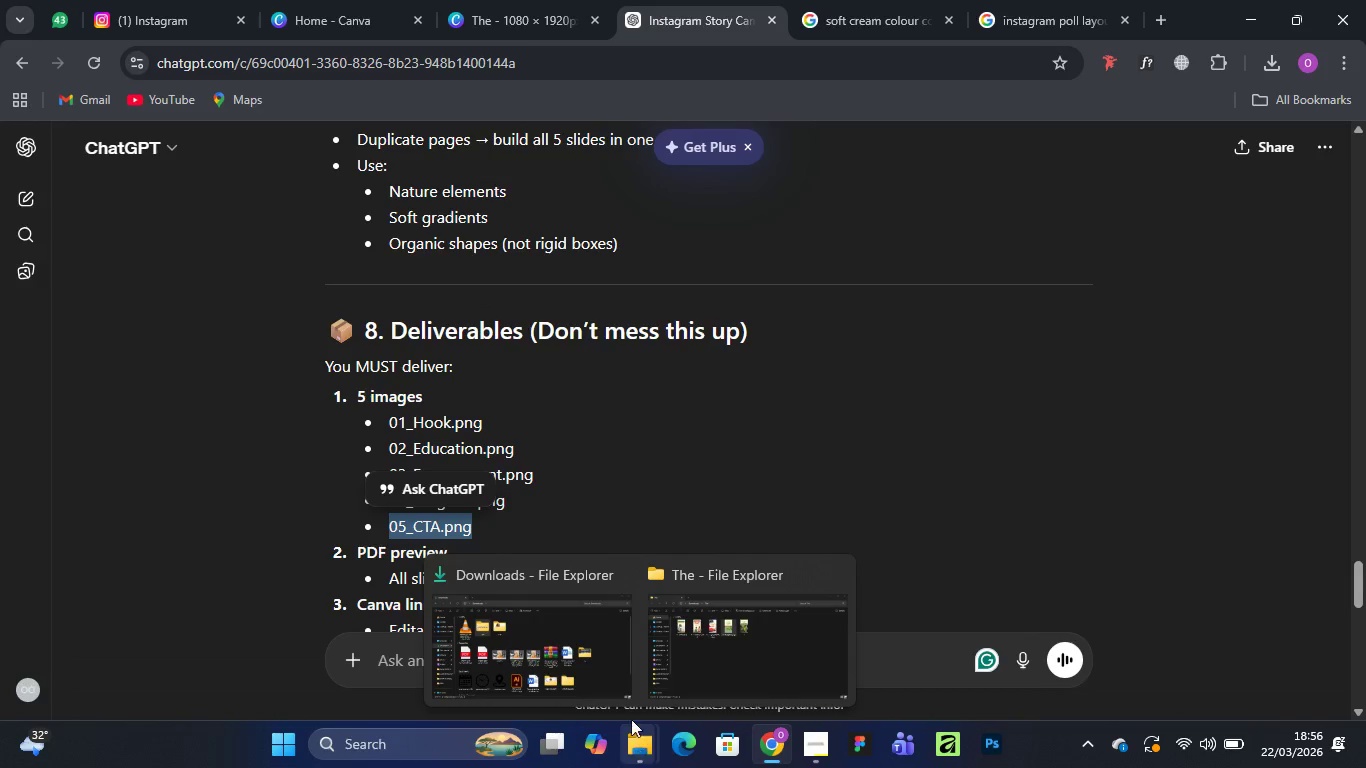 
left_click([740, 667])
 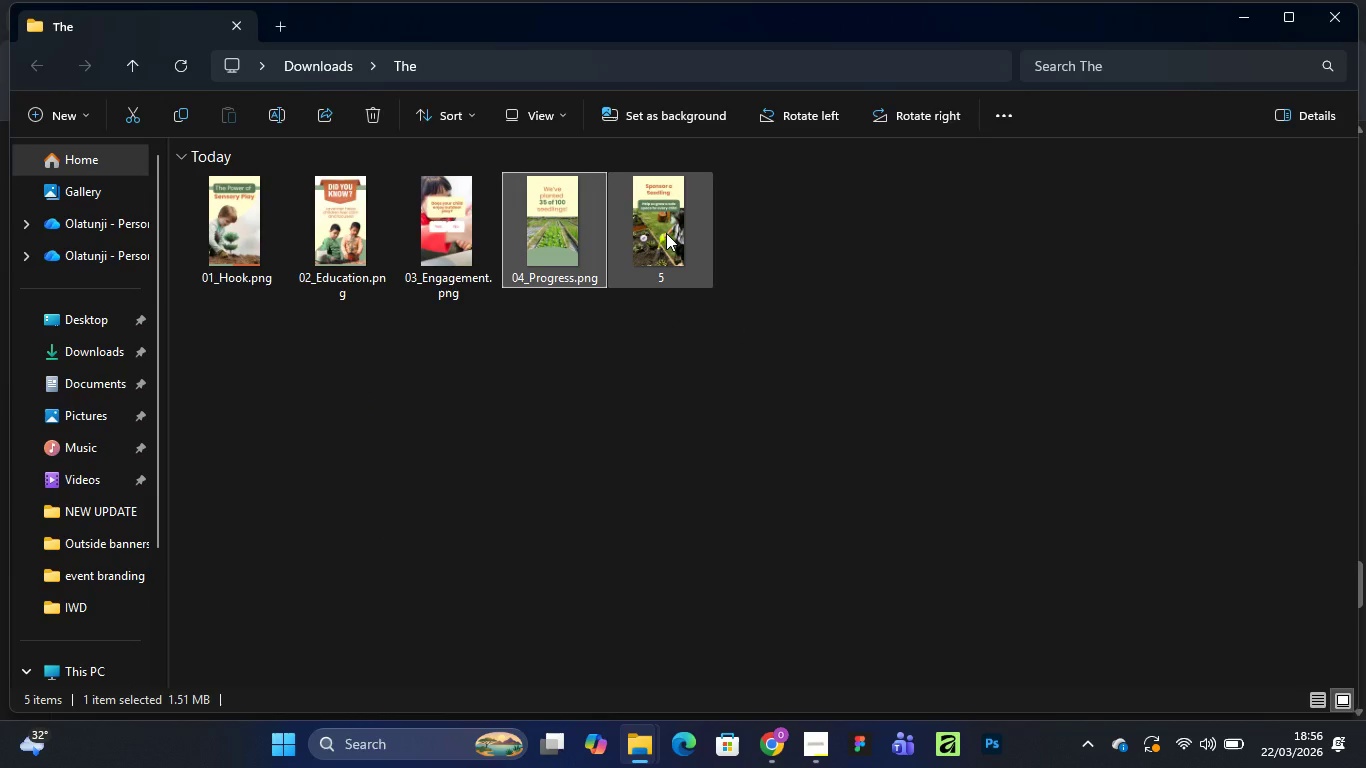 
right_click([668, 236])
 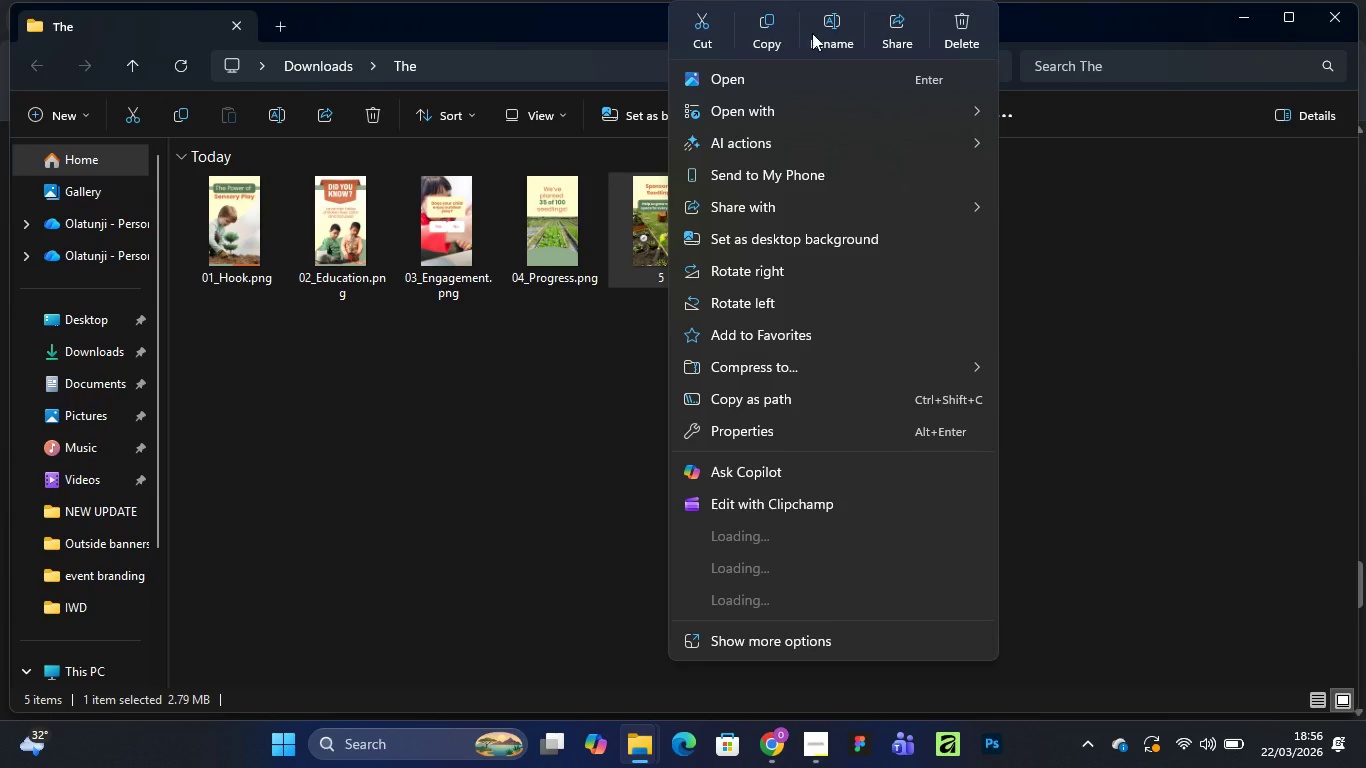 
left_click([826, 27])
 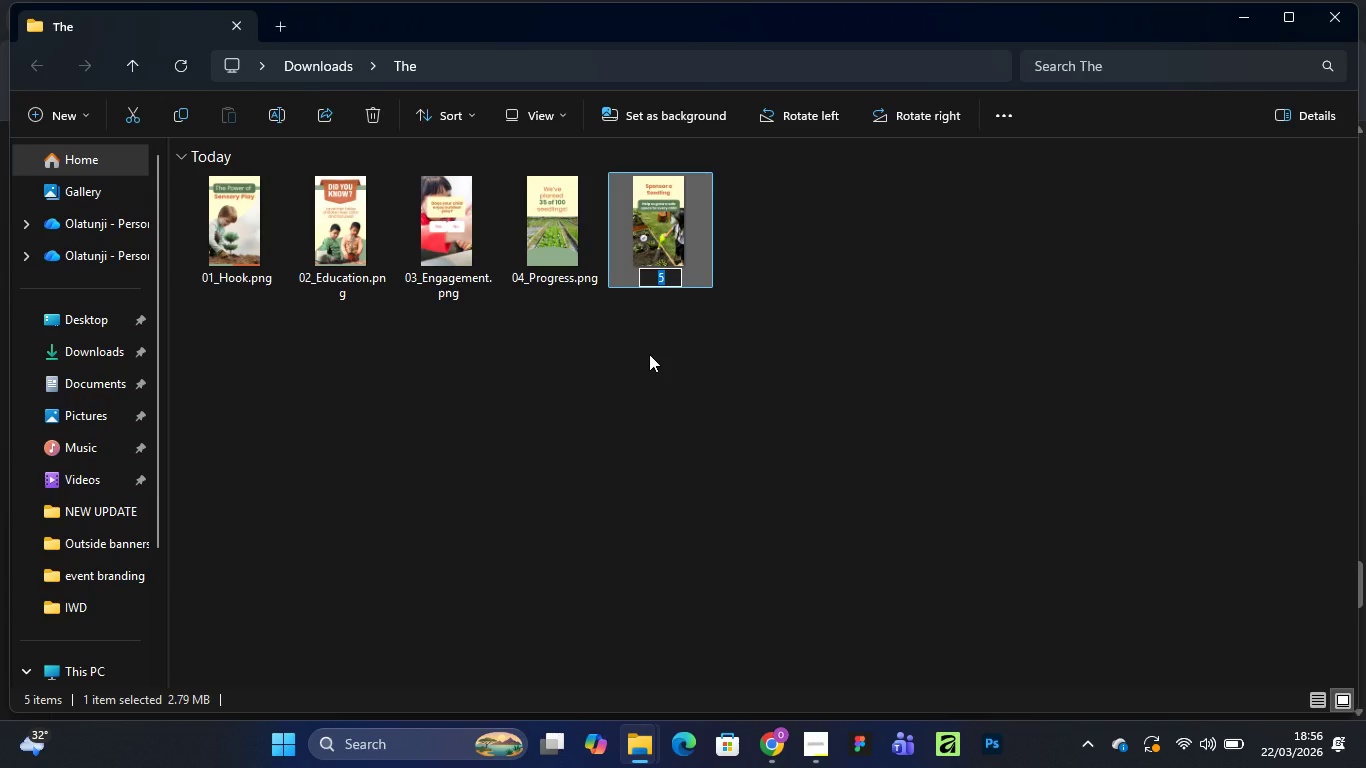 
key(Control+V)
 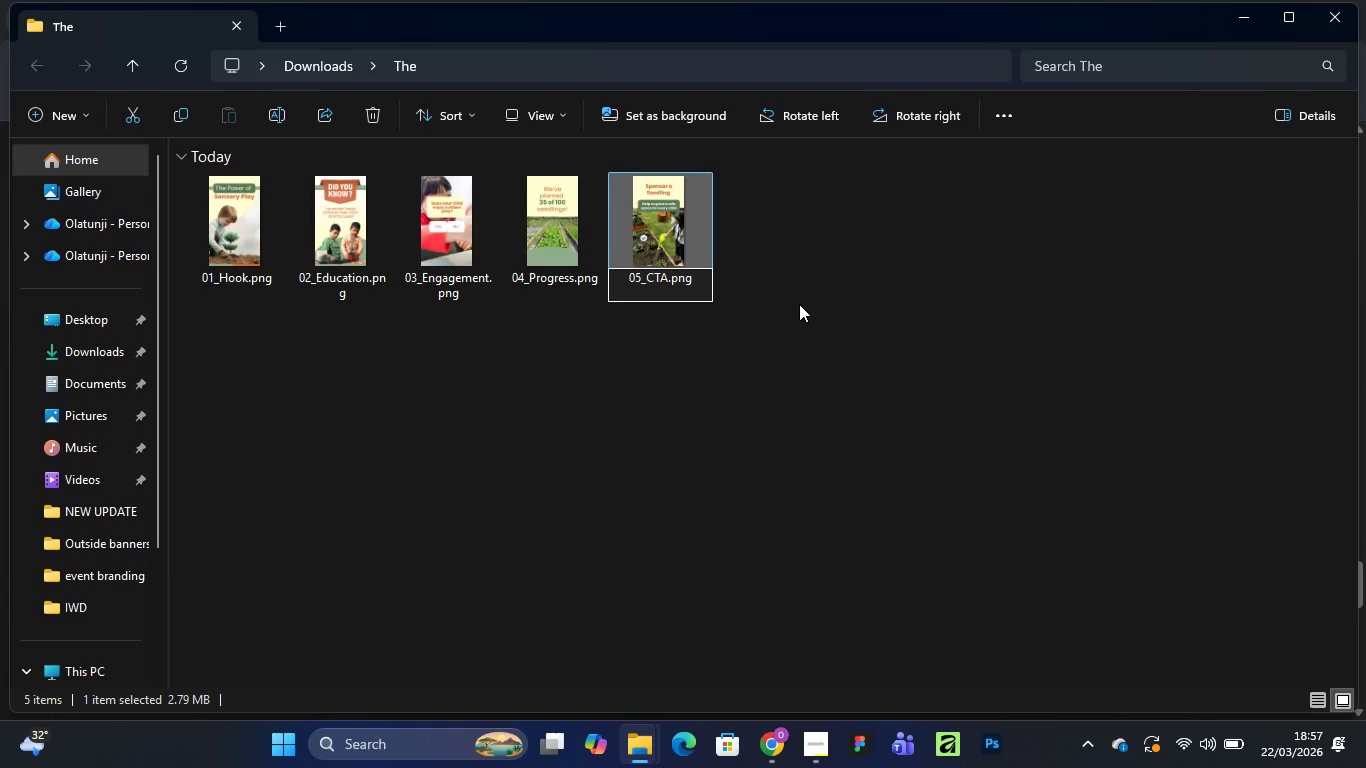 
key(Enter)
 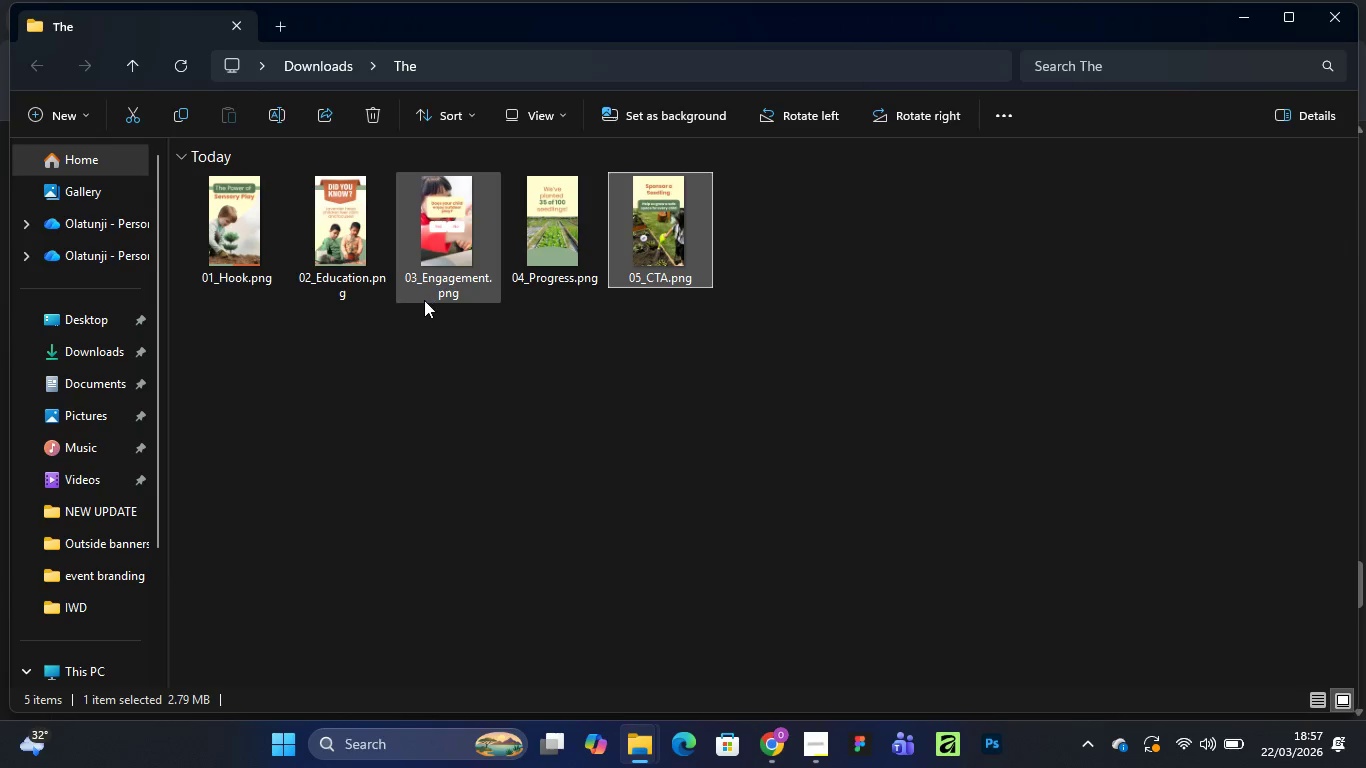 
left_click([94, 351])
 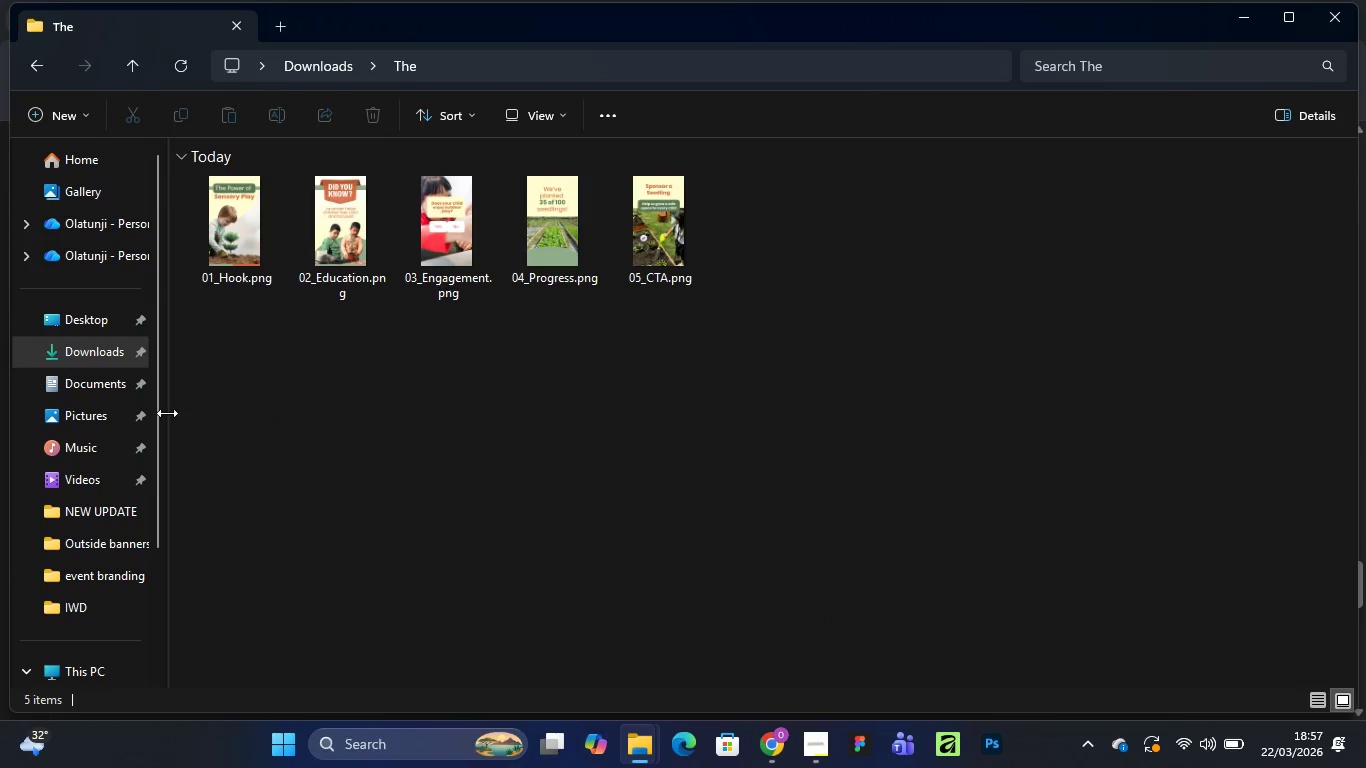 
wait(10.84)
 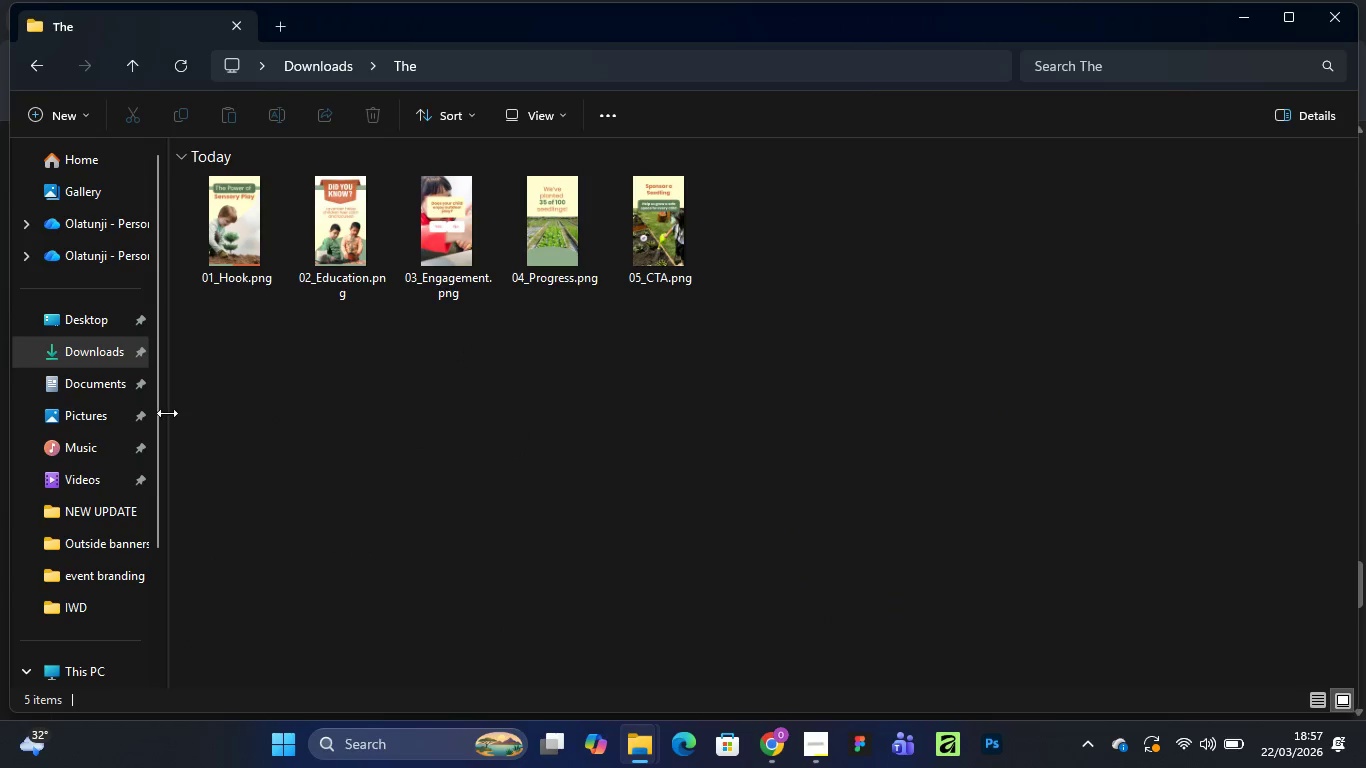 
left_click([1245, 14])
 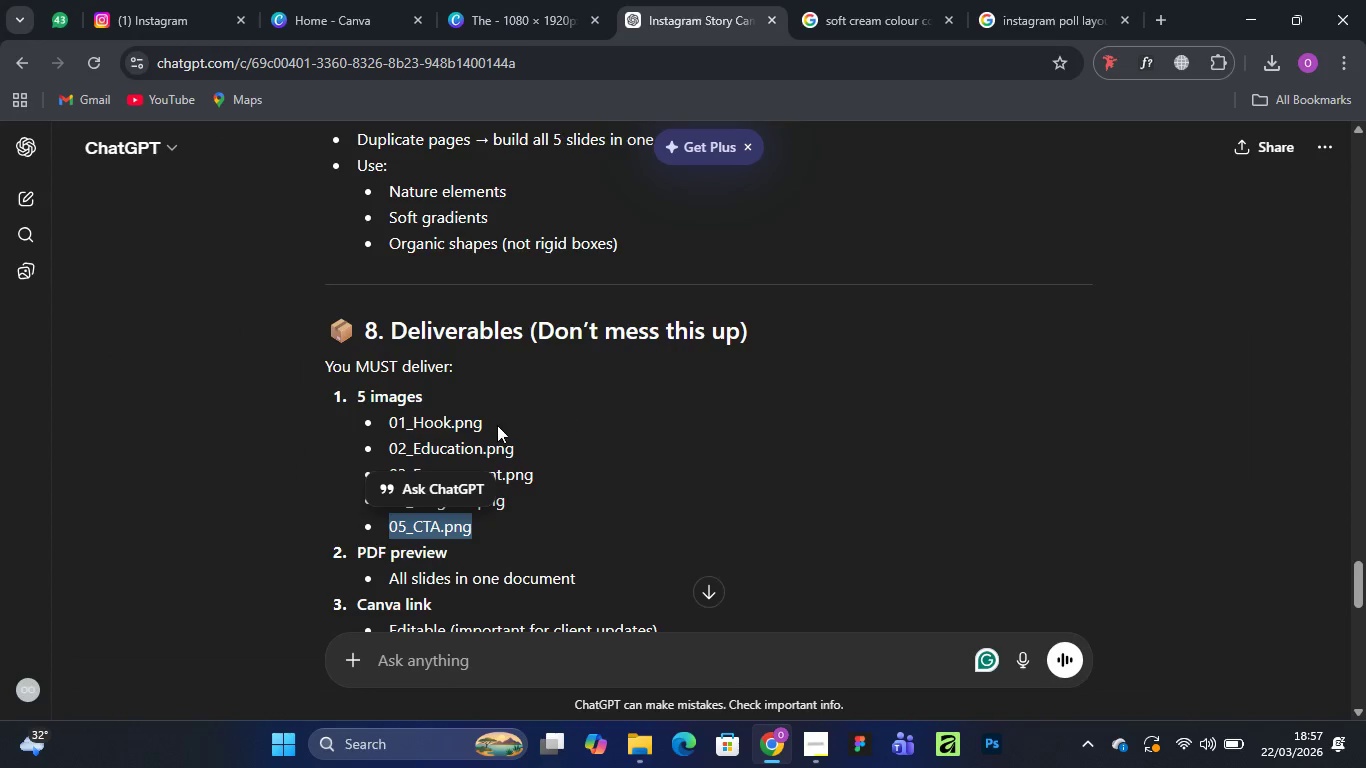 
scroll: coordinate [497, 425], scroll_direction: down, amount: 2.0
 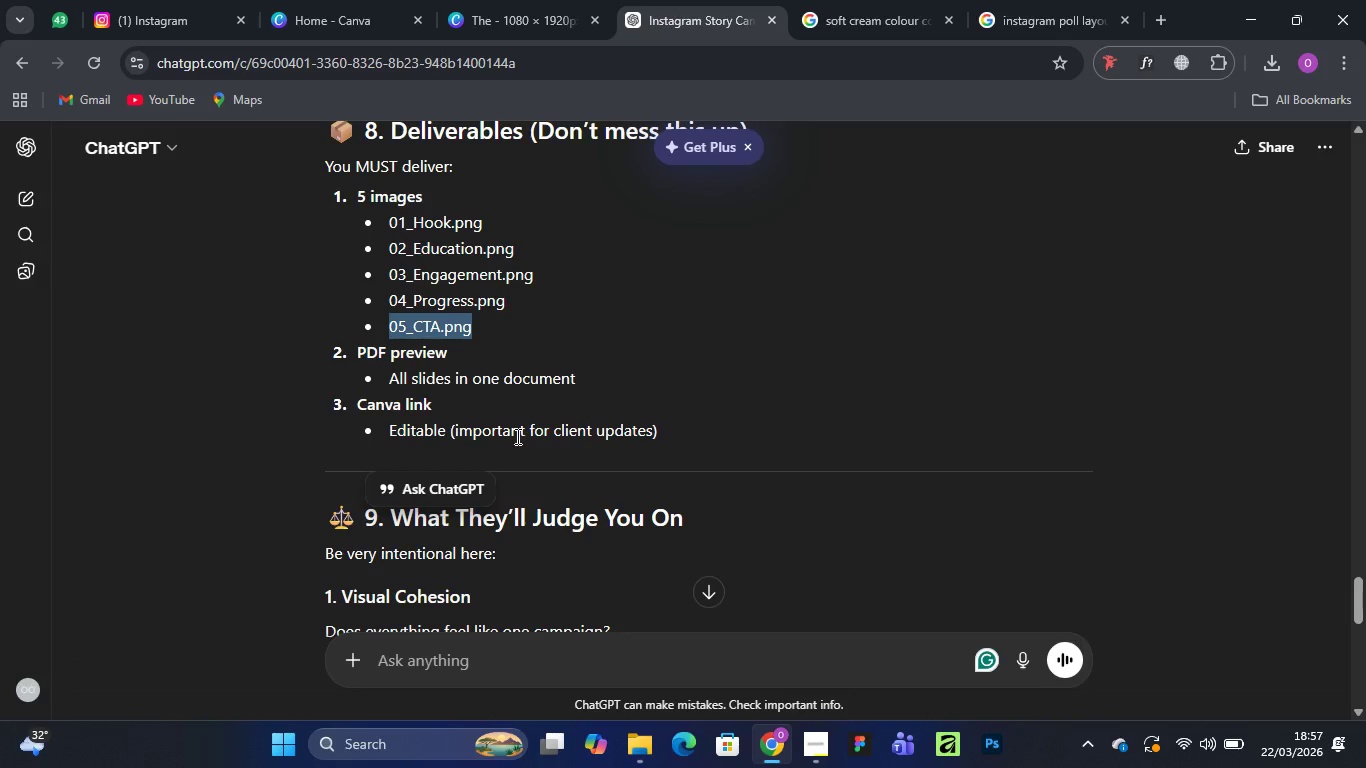 
wait(7.62)
 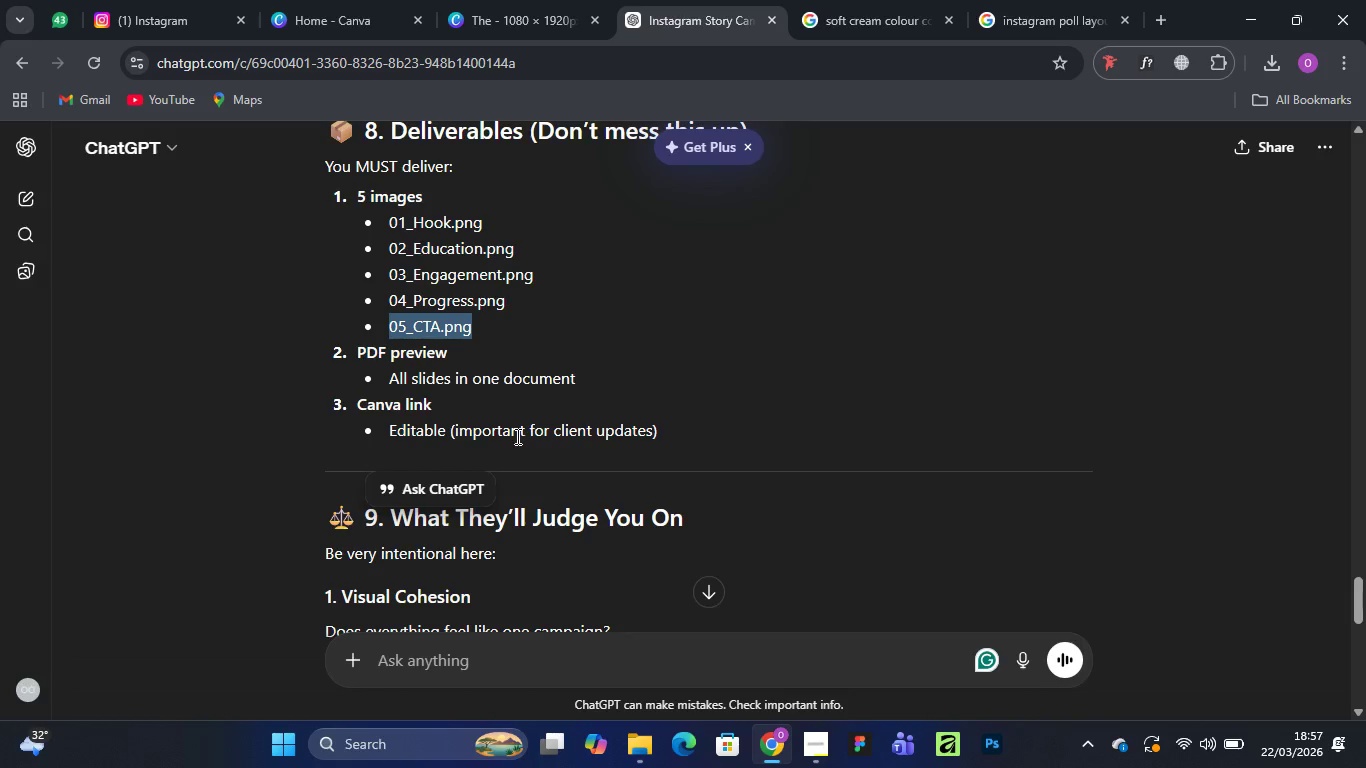 
left_click([1248, 13])